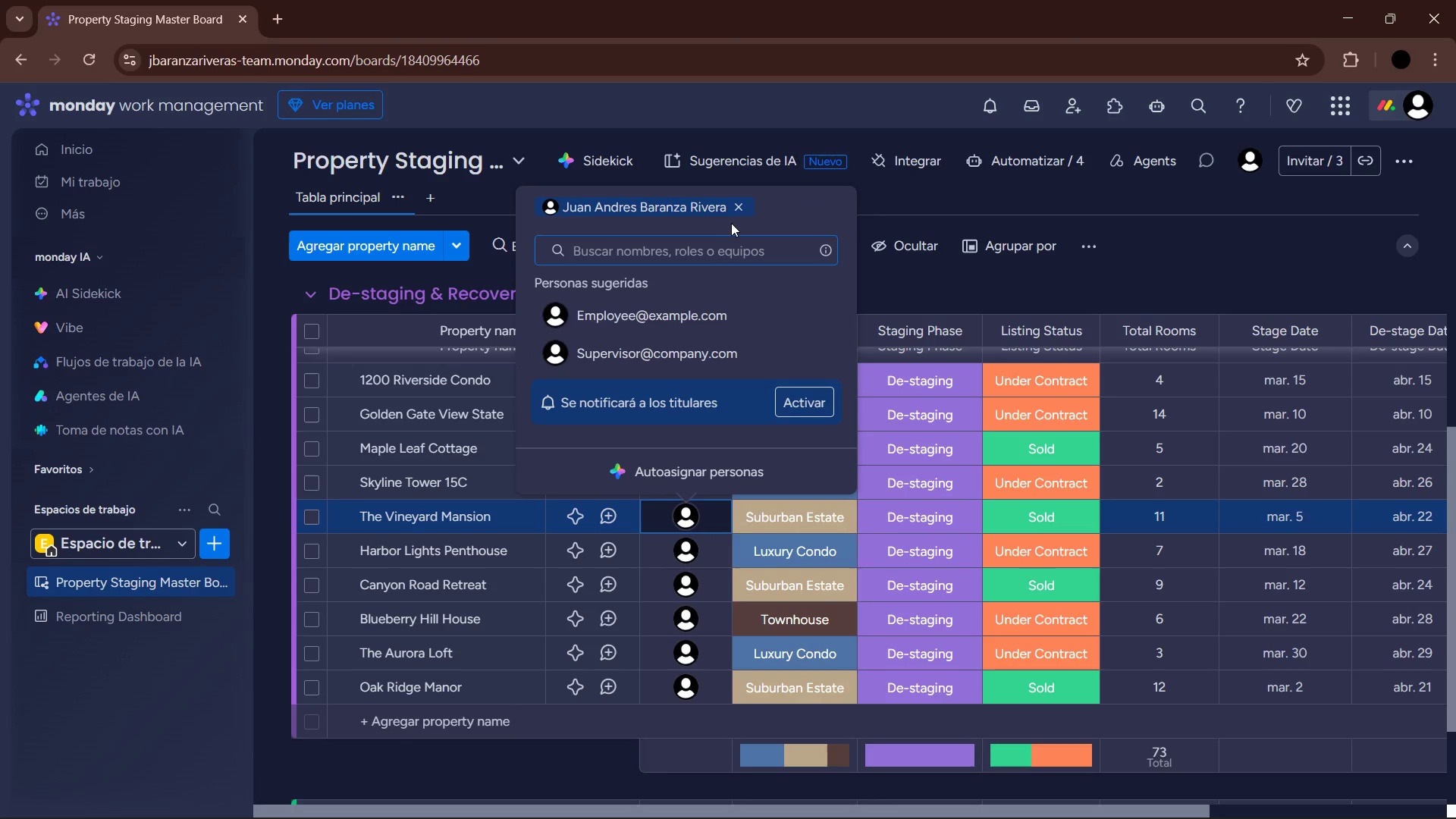 
left_click([736, 208])
 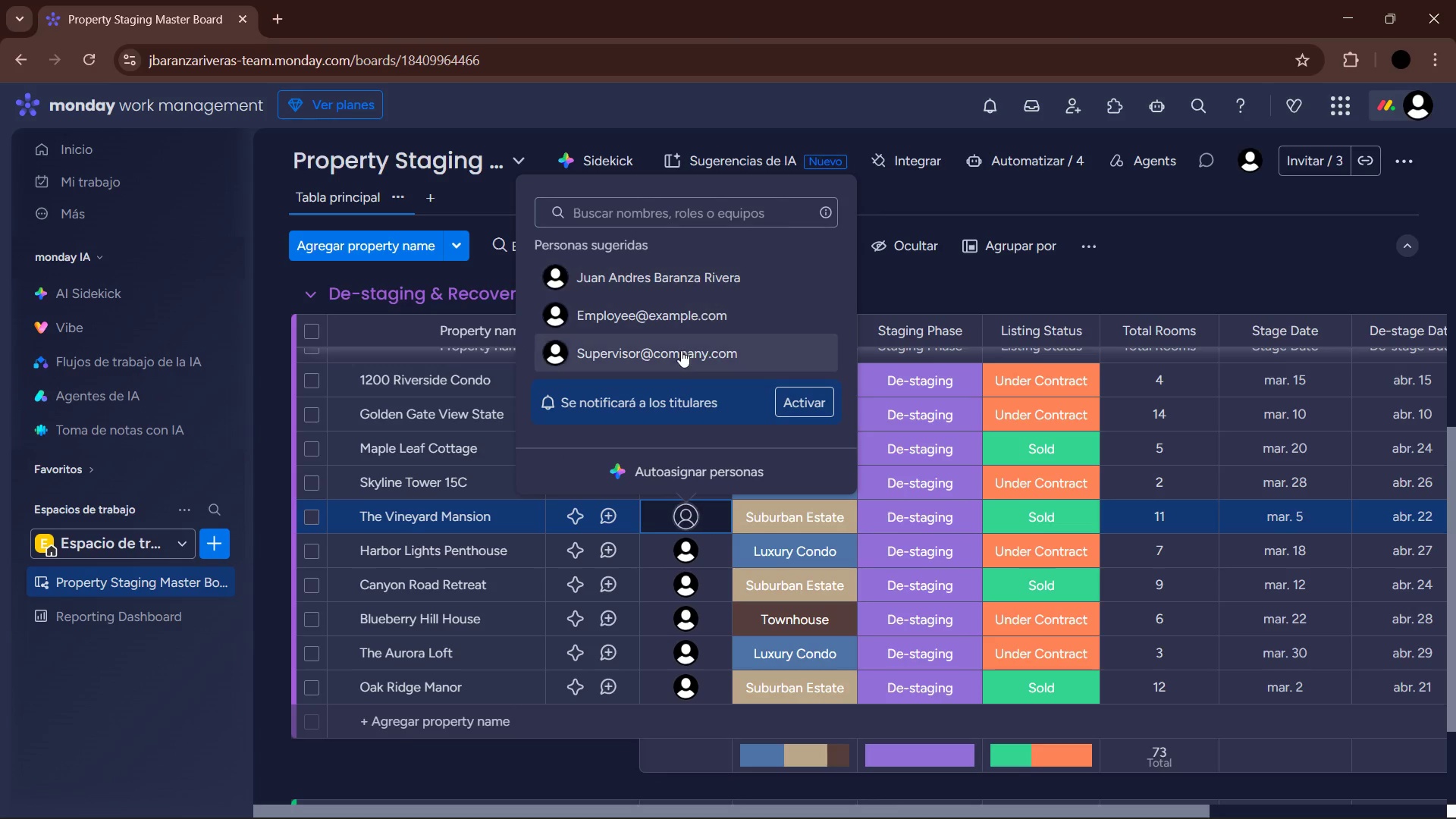 
left_click([676, 356])
 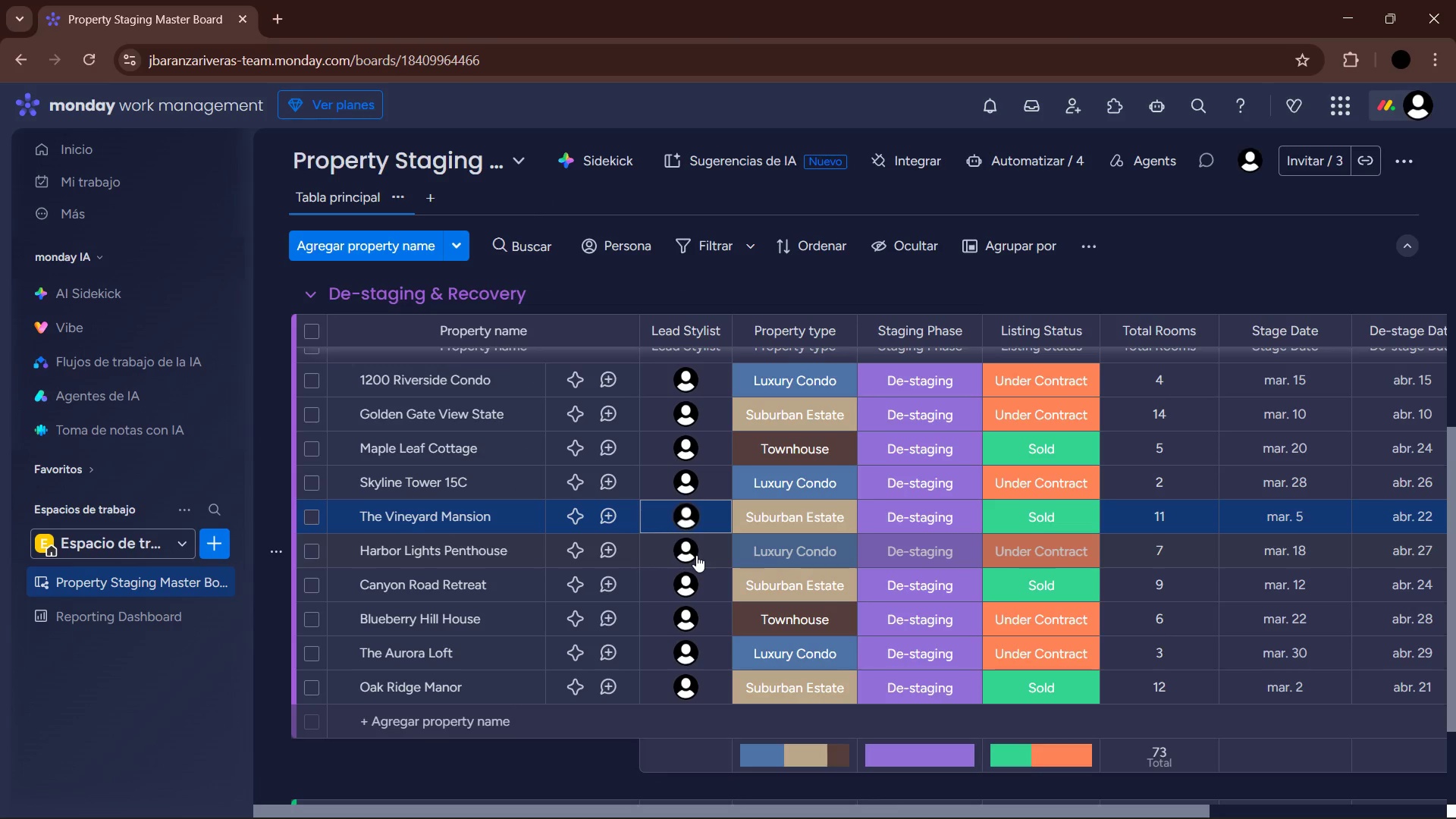 
left_click([691, 547])
 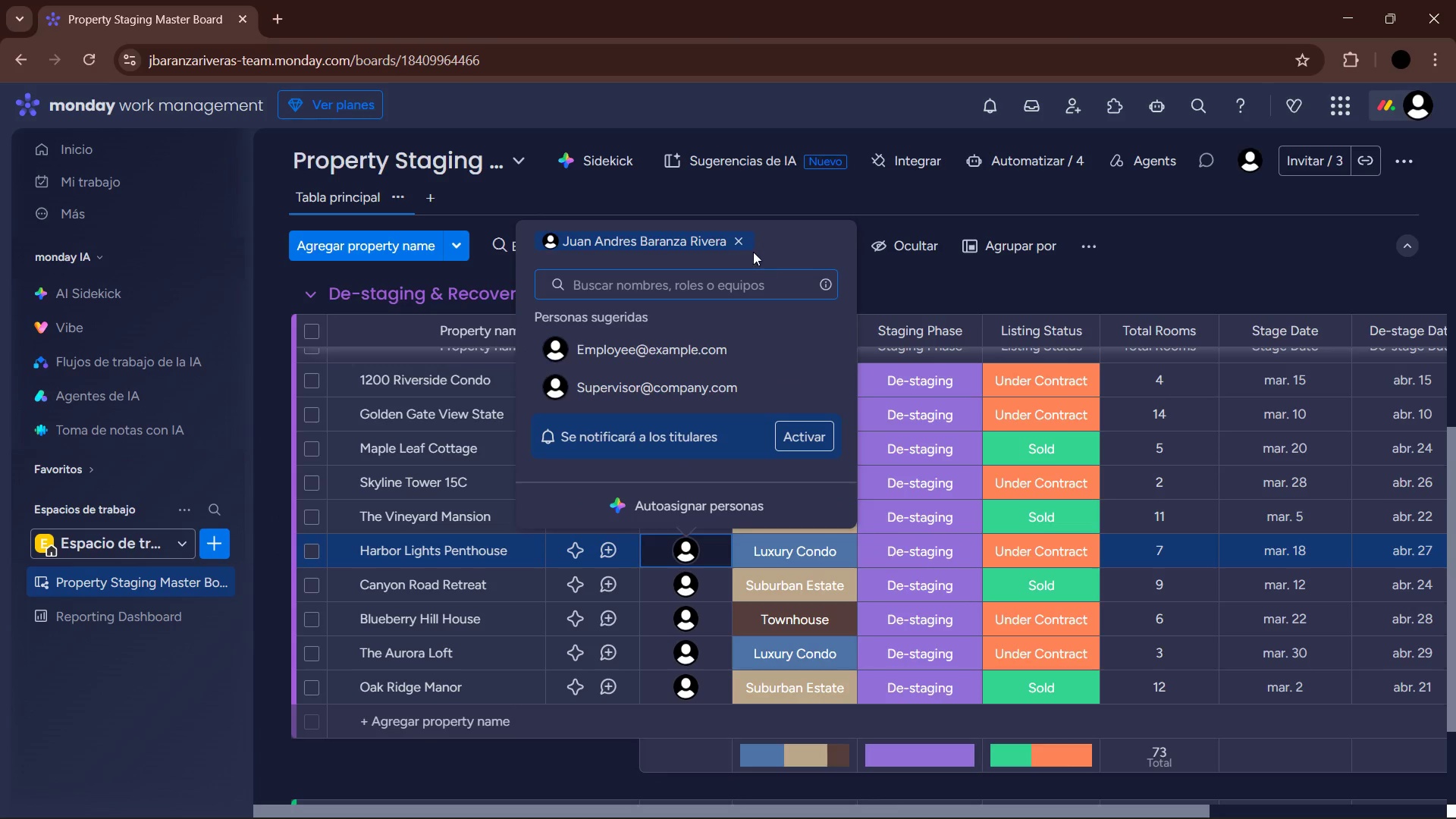 
left_click([738, 243])
 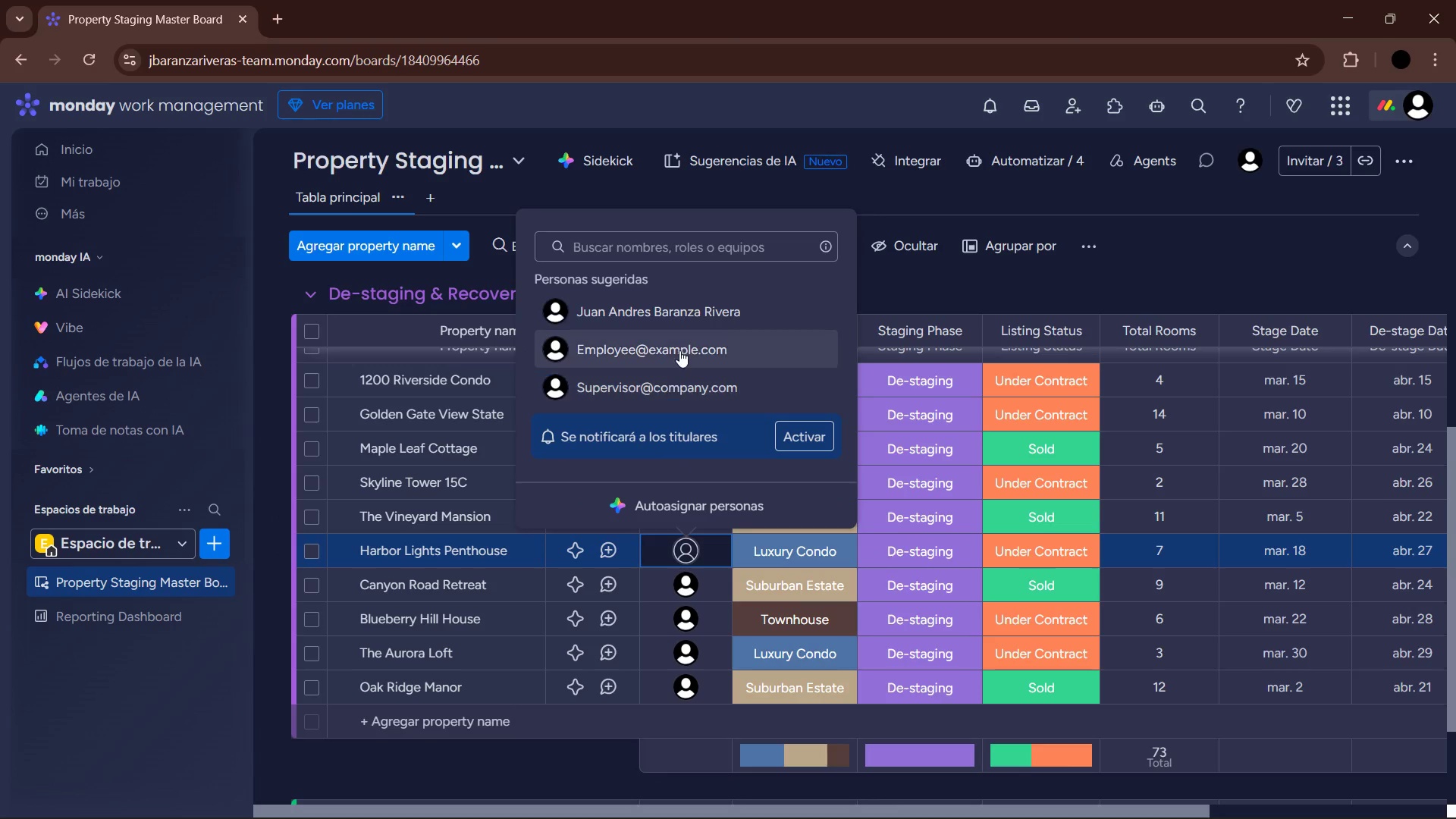 
left_click([682, 315])
 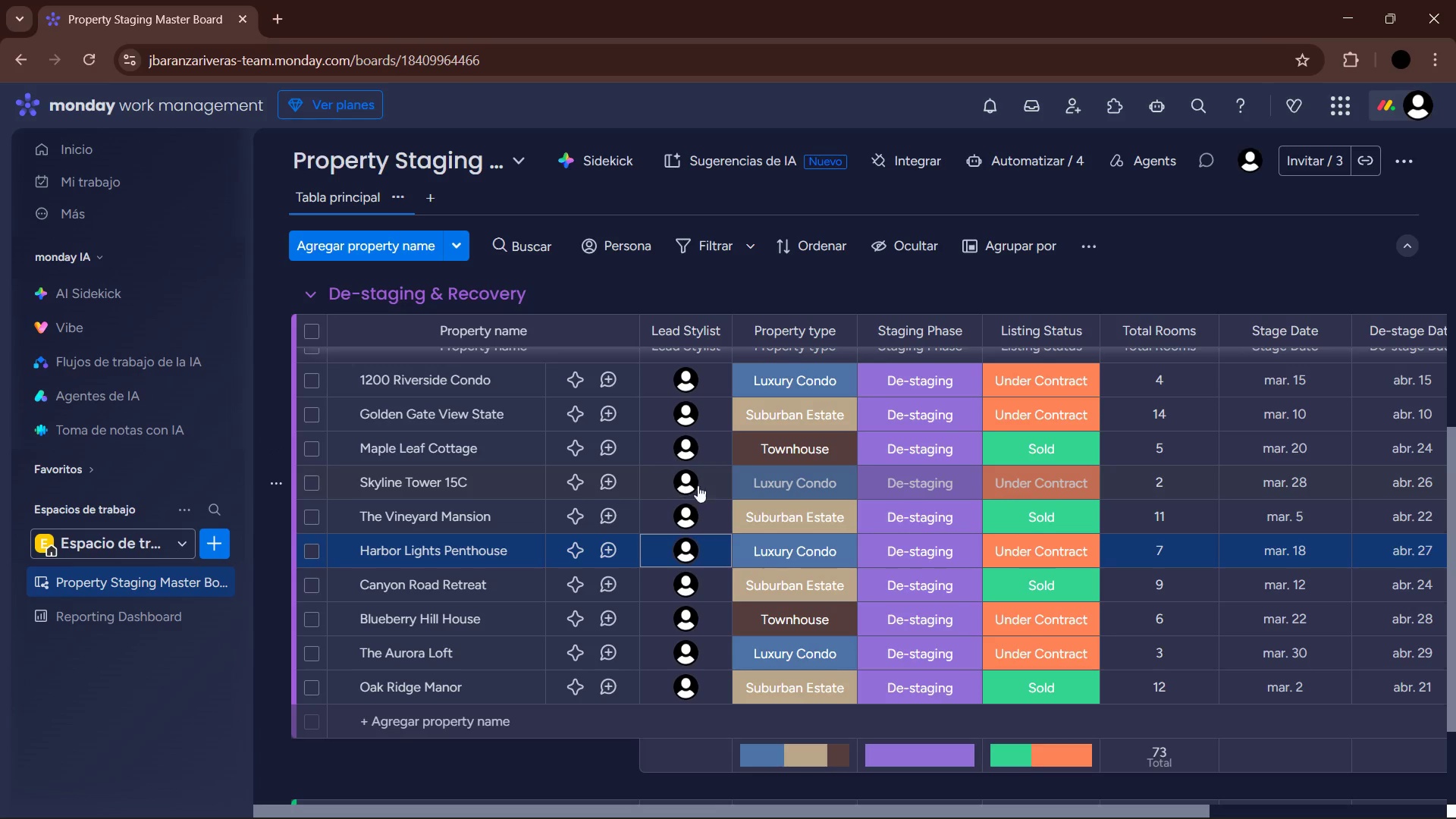 
left_click([684, 575])
 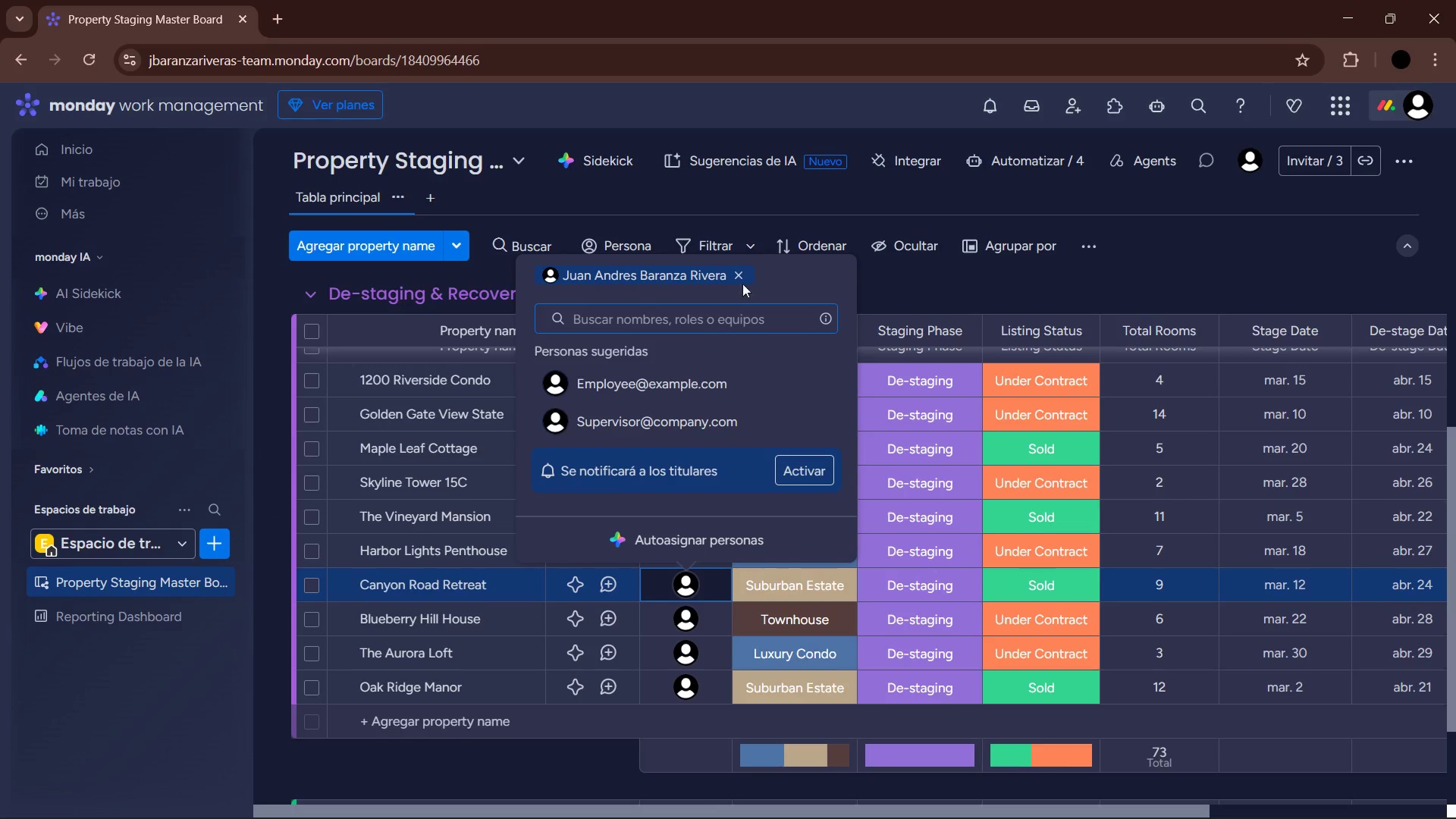 
left_click([739, 272])
 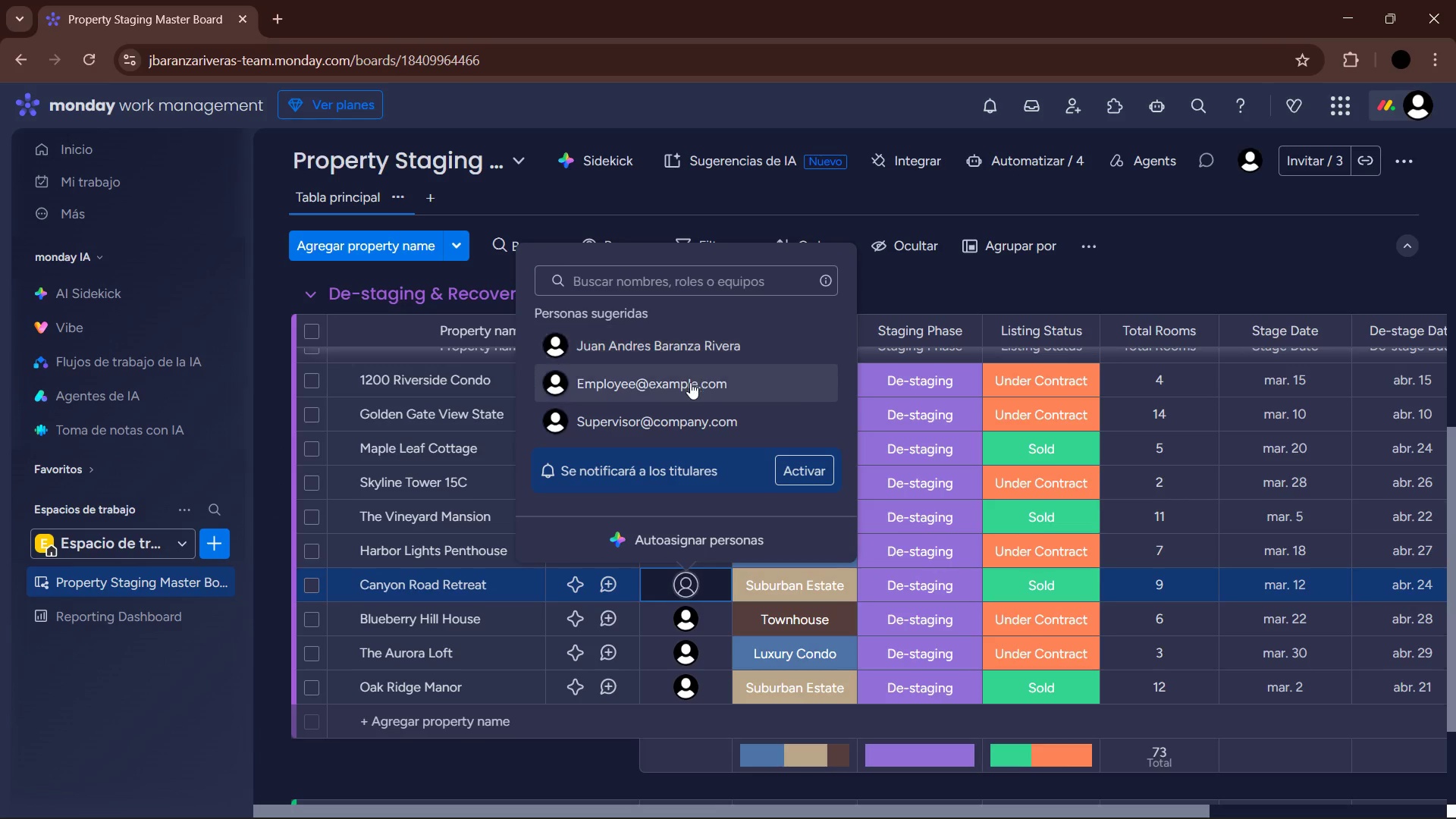 
left_click([690, 382])
 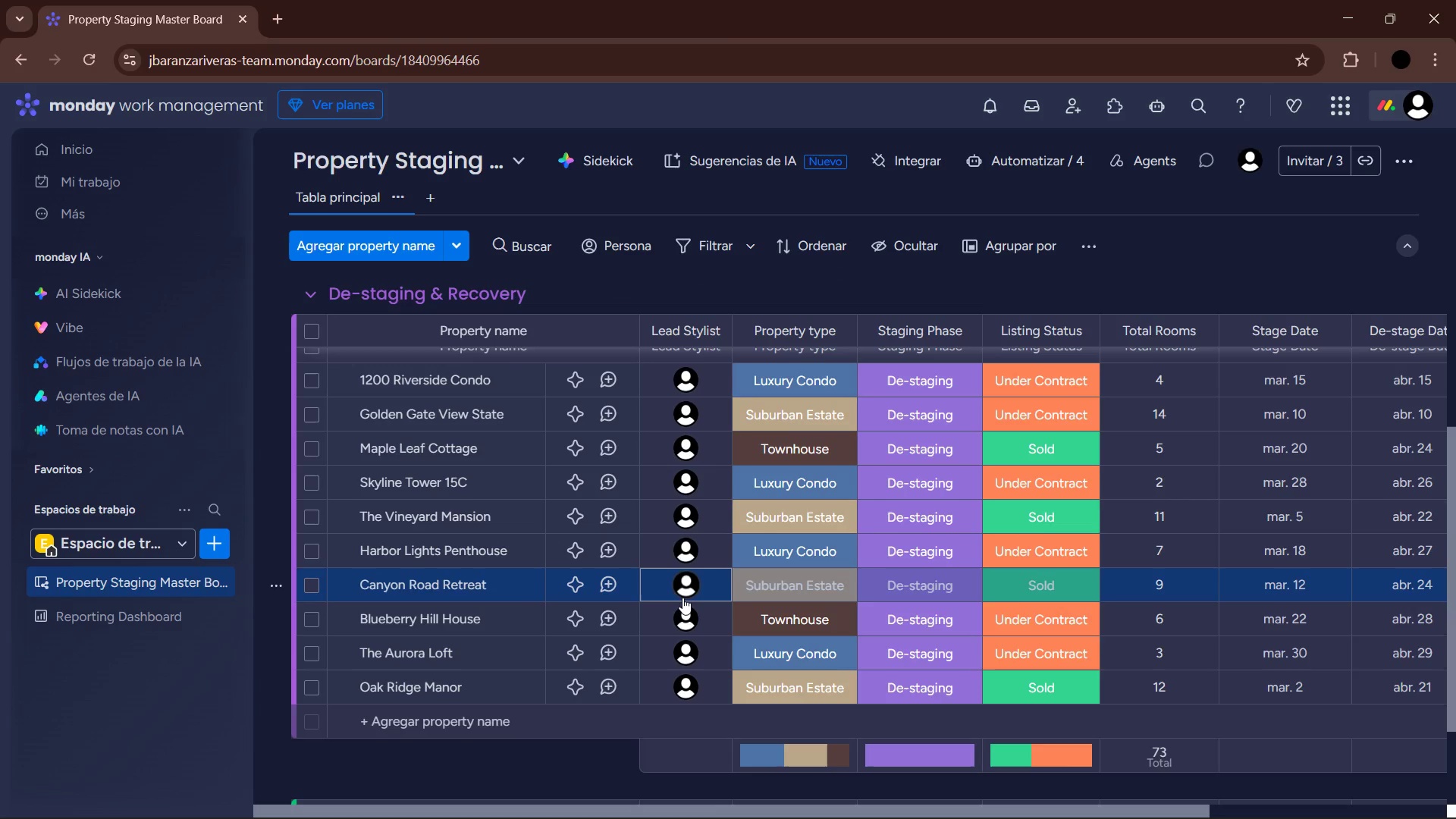 
left_click([679, 621])
 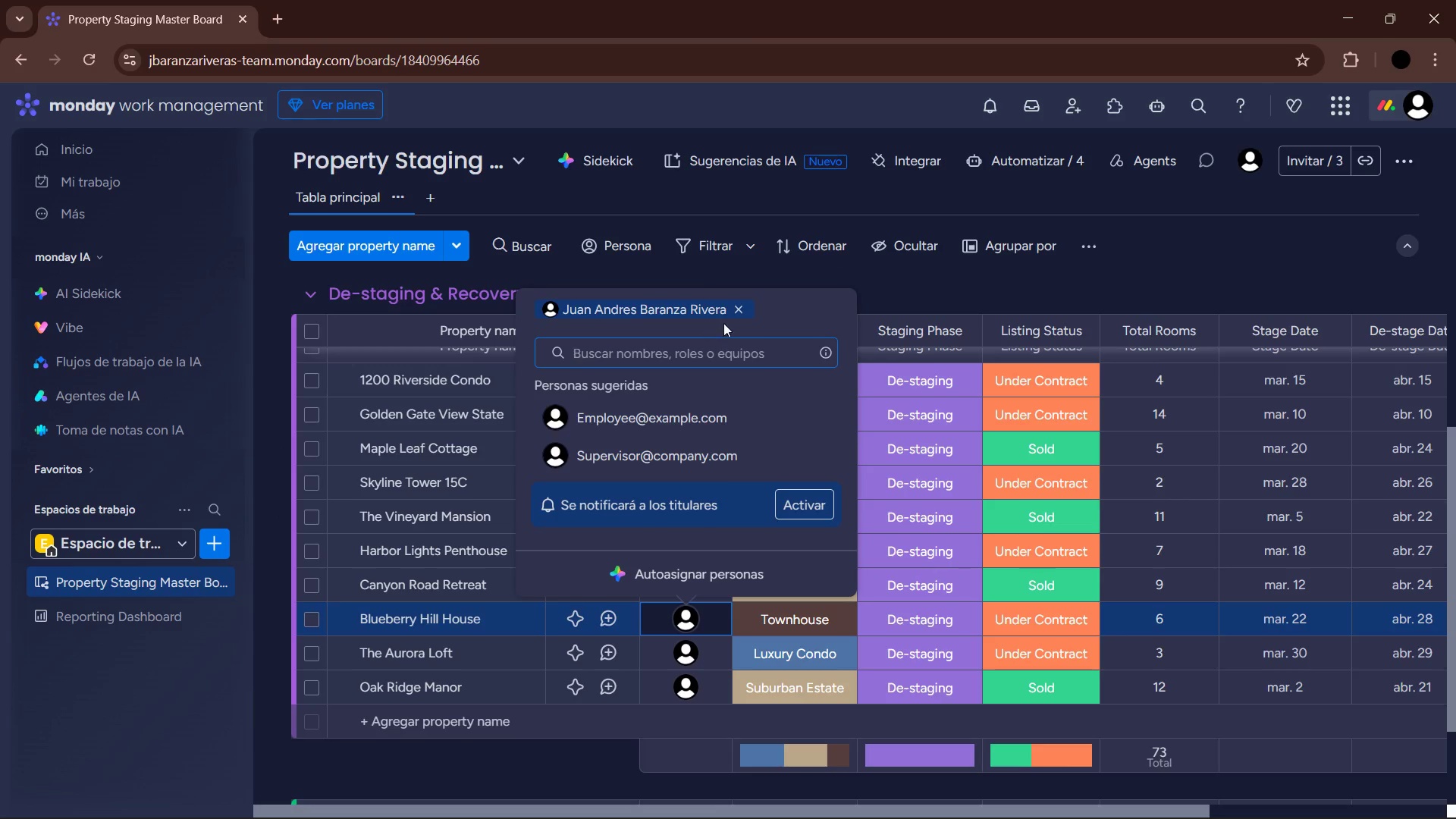 
left_click([739, 305])
 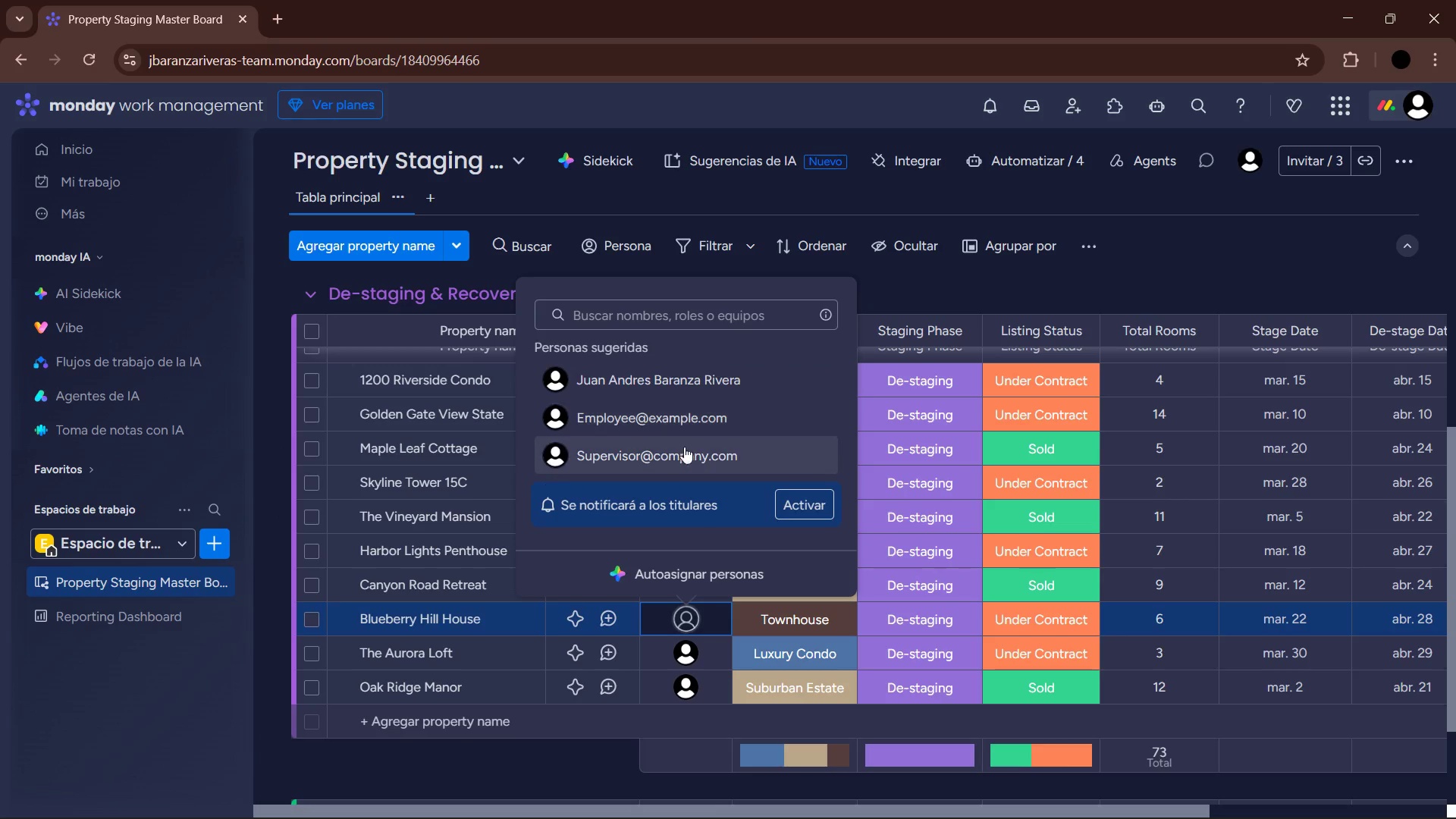 
left_click([676, 464])
 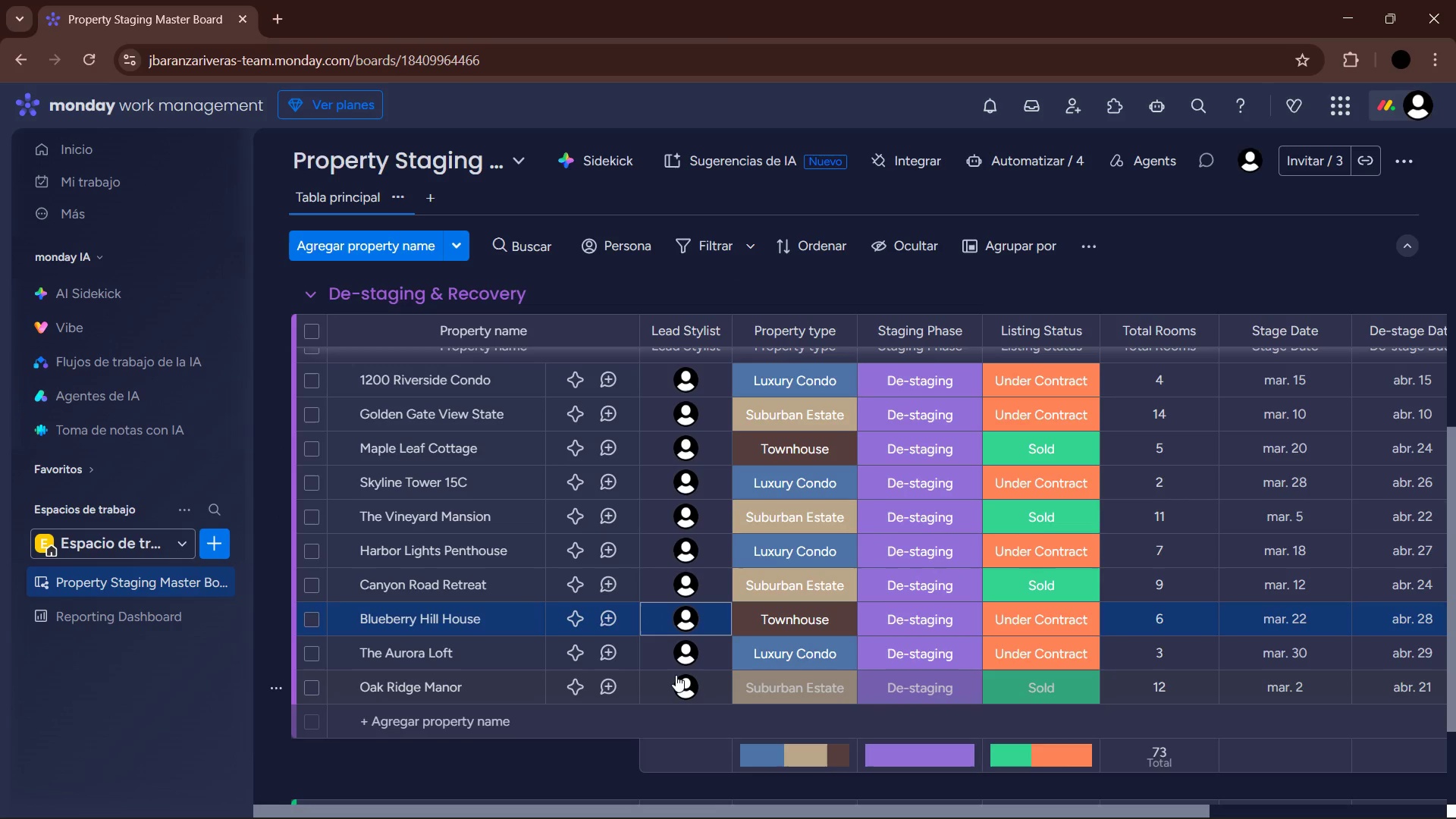 
left_click([683, 682])
 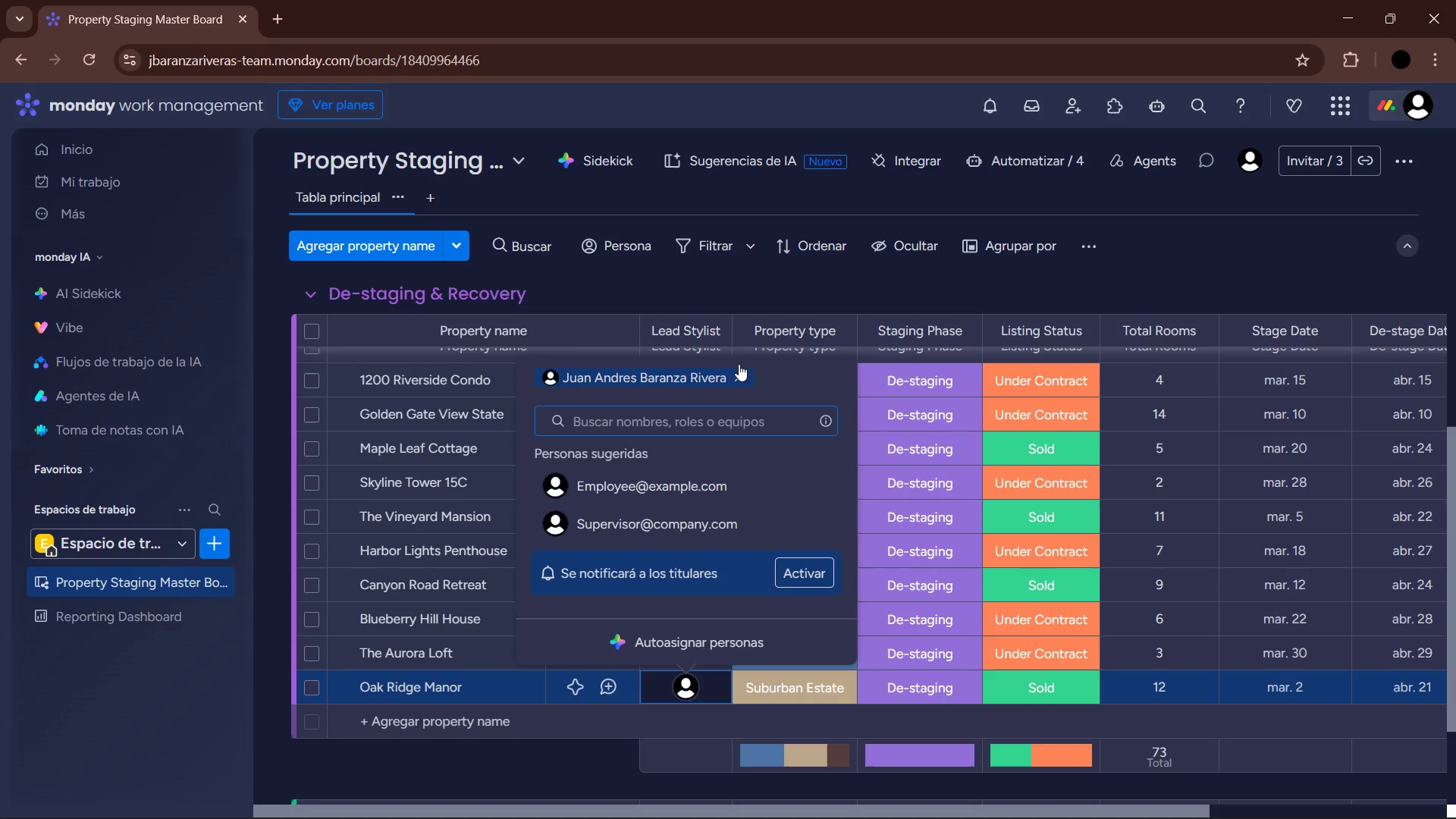 
left_click([737, 377])
 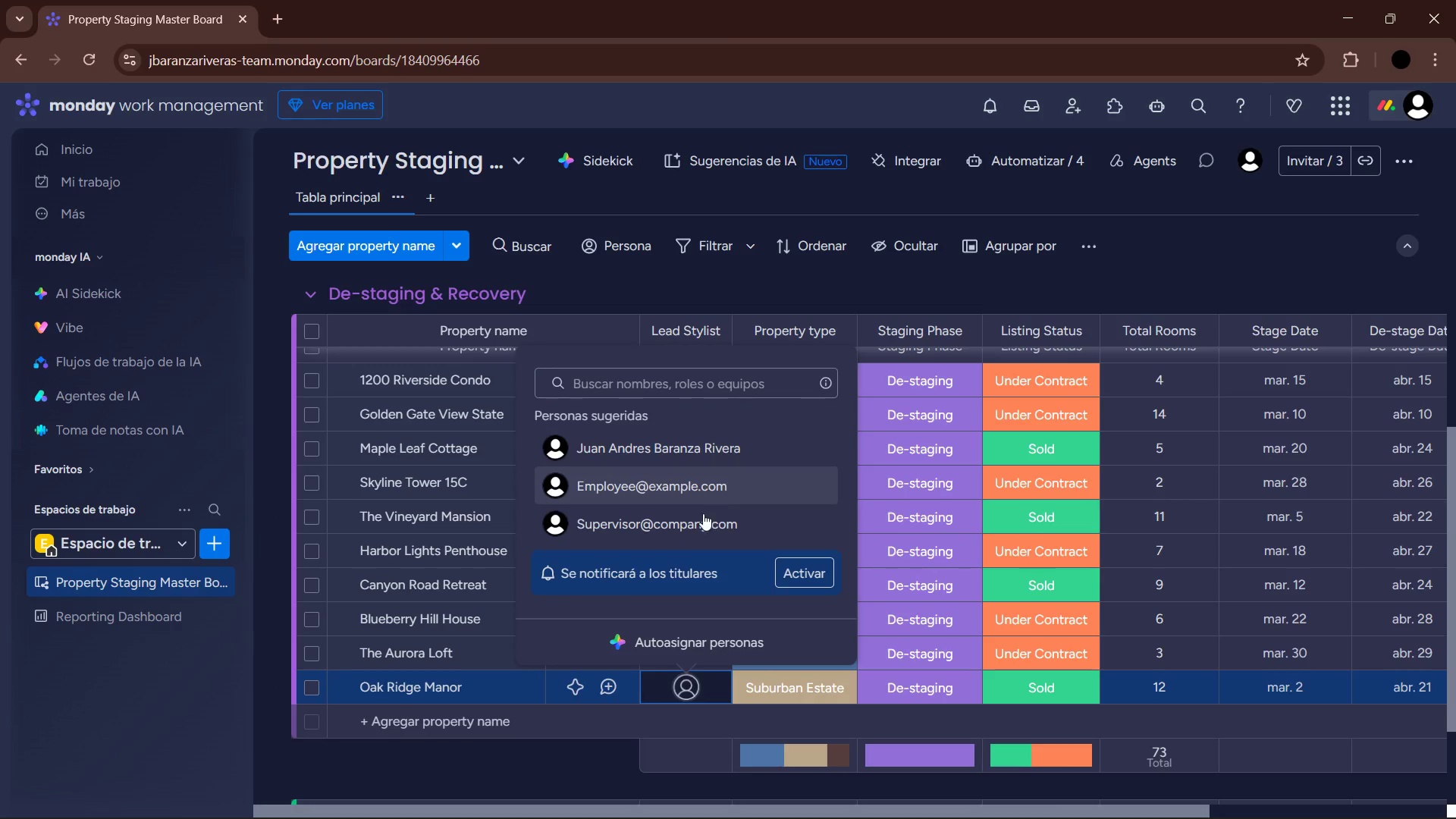 
left_click([698, 527])
 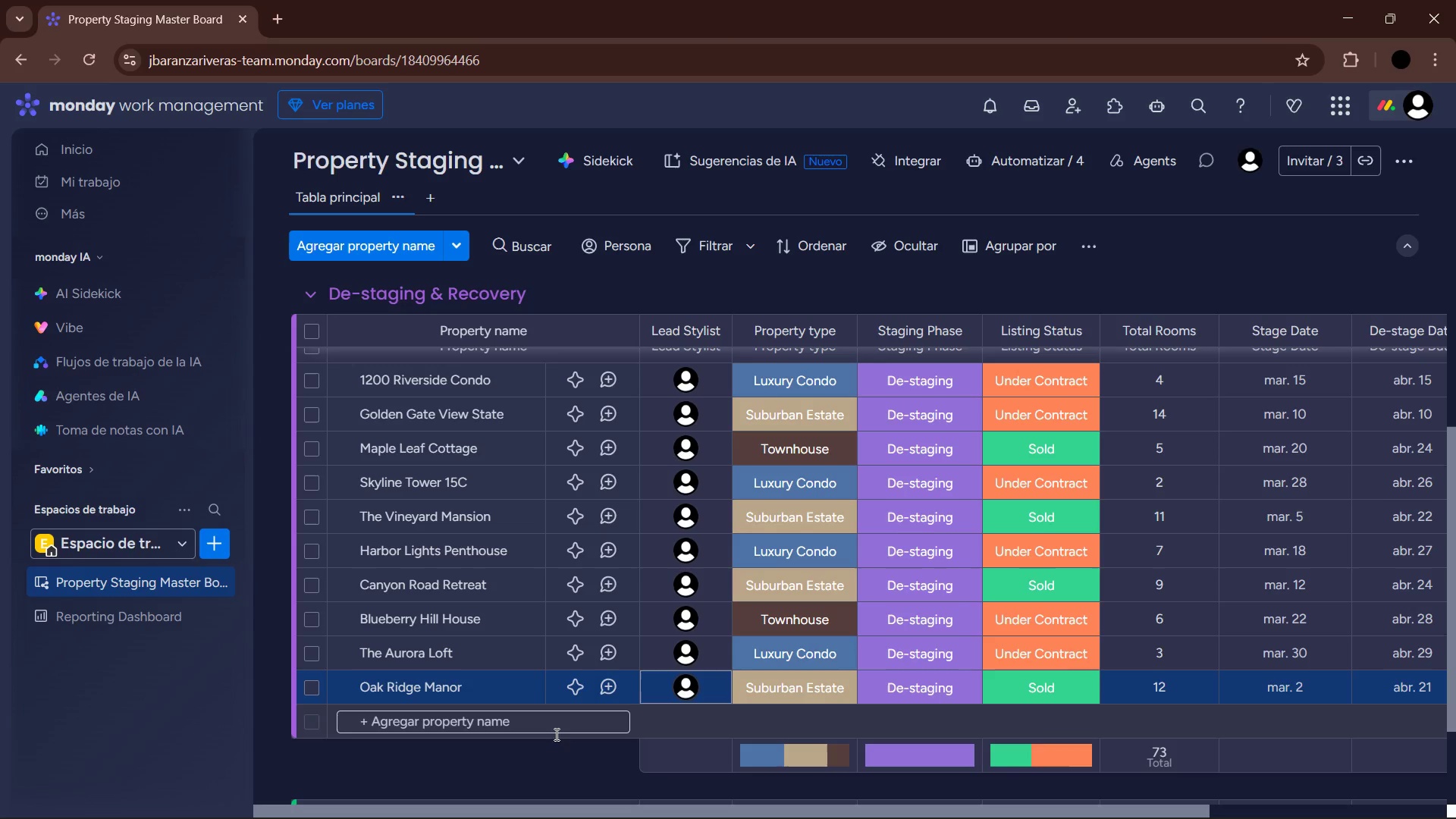 
left_click([542, 761])
 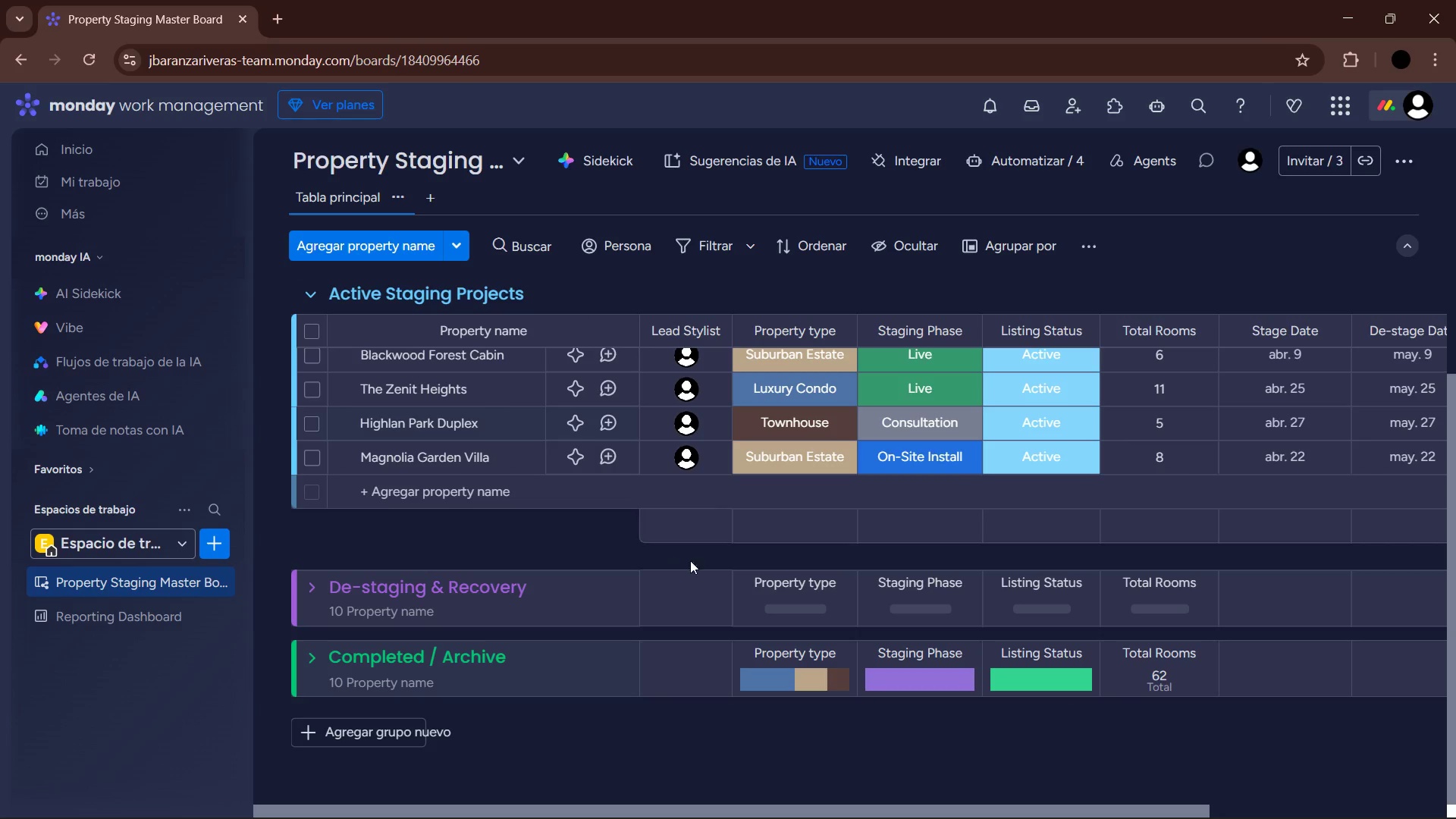 
scroll: coordinate [377, 593], scroll_direction: down, amount: 1.0
 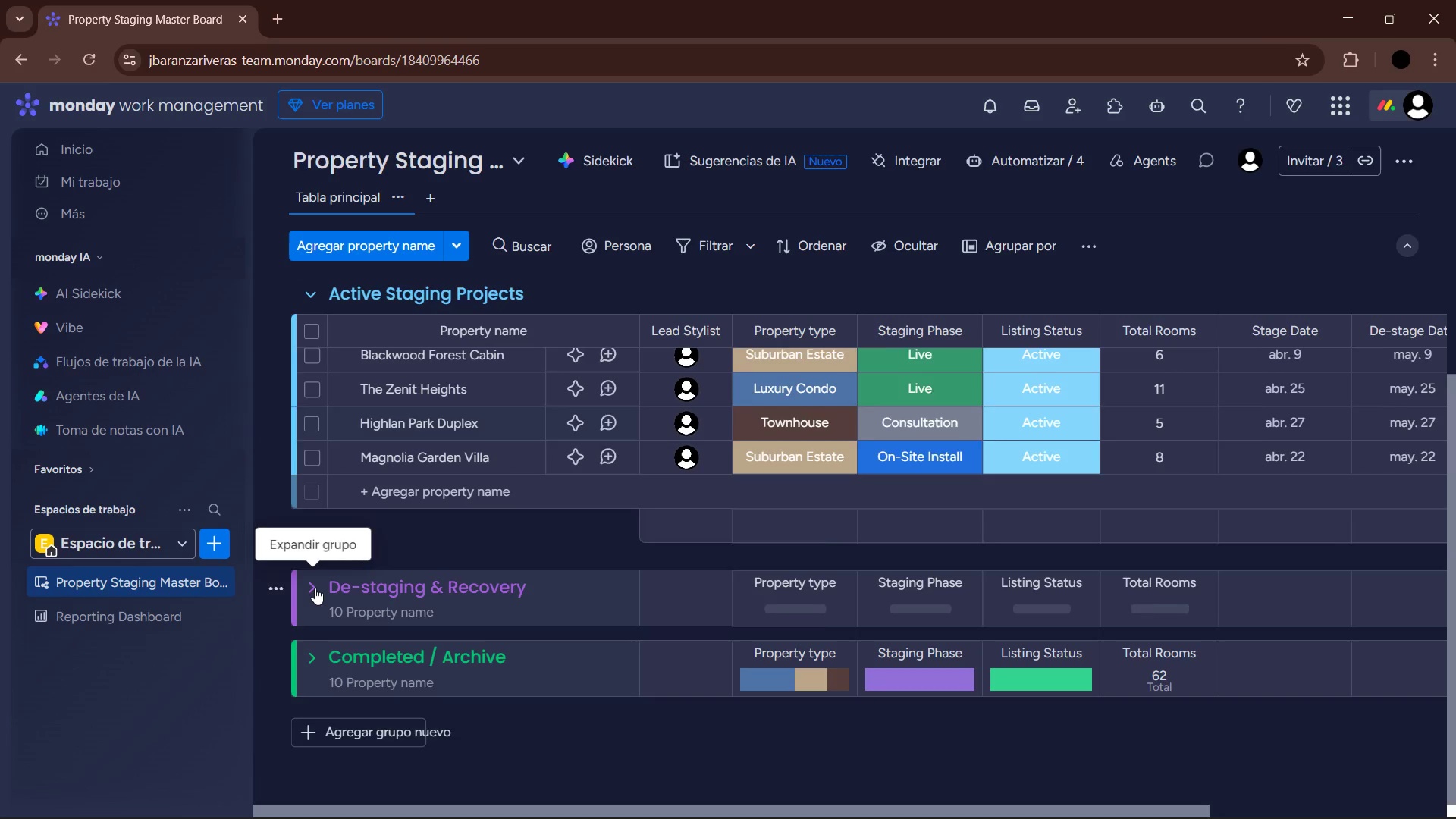 
left_click([313, 585])
 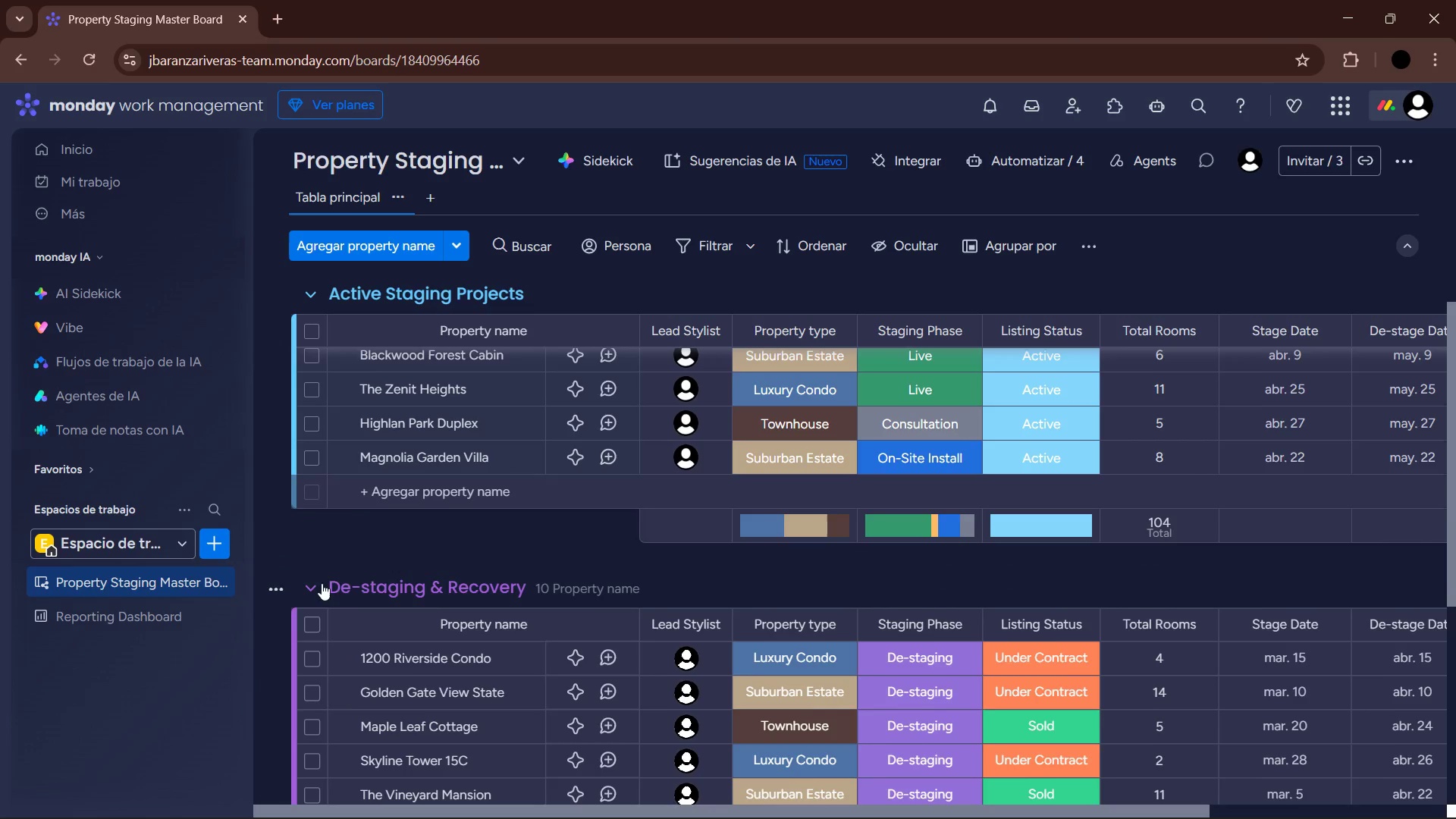 
scroll: coordinate [443, 579], scroll_direction: down, amount: 7.0
 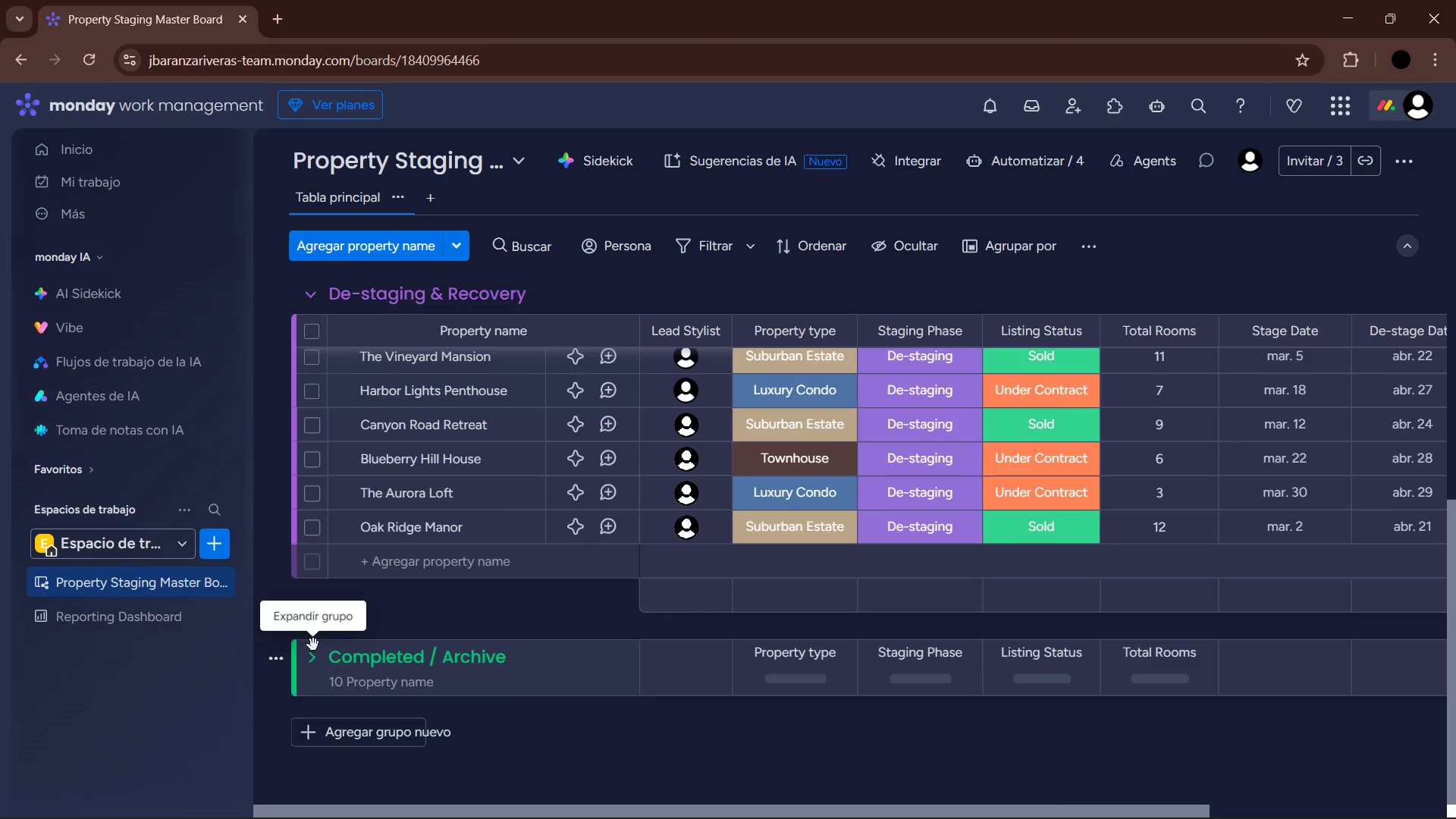 
left_click([314, 663])
 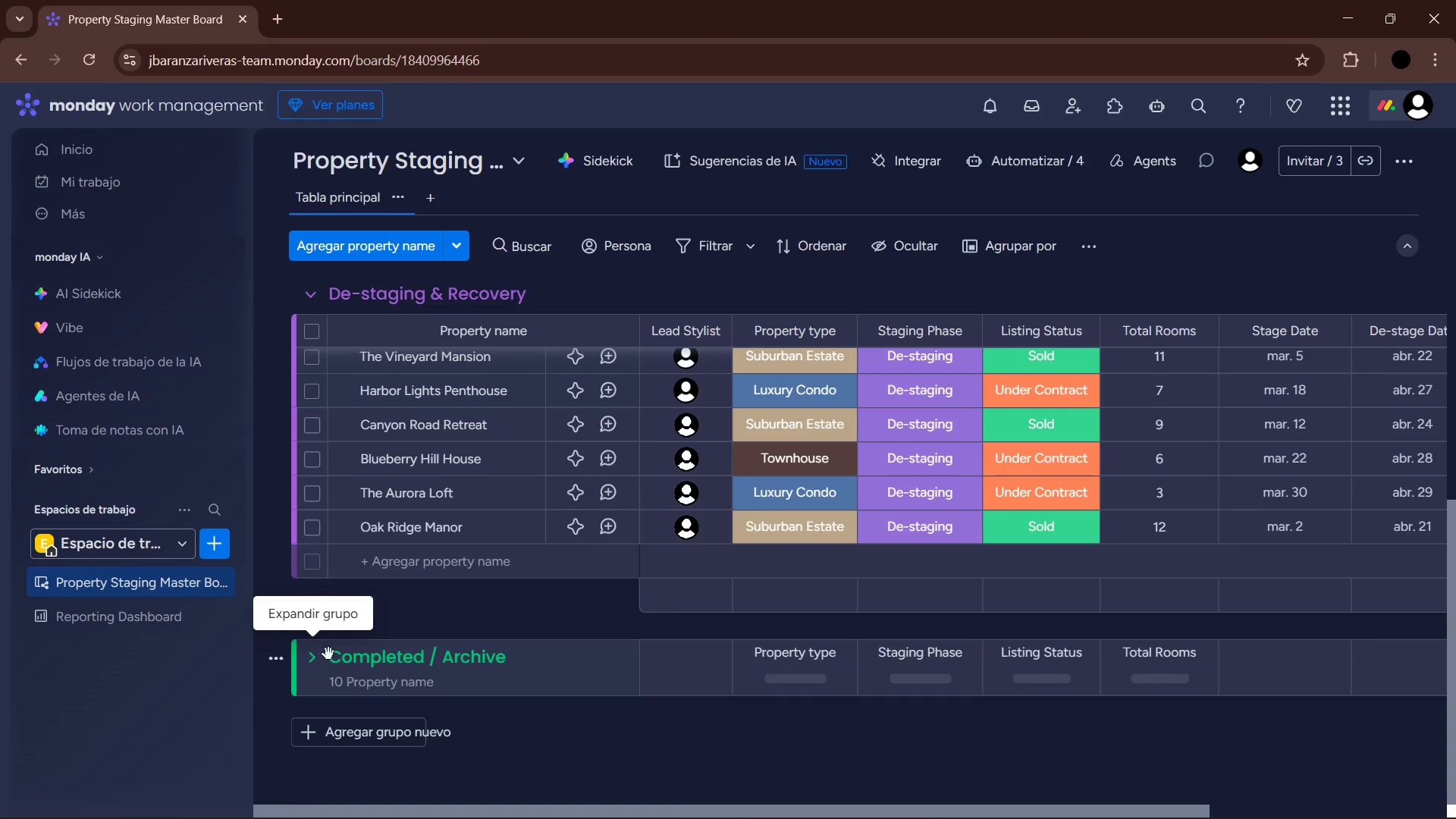 
scroll: coordinate [603, 626], scroll_direction: down, amount: 3.0
 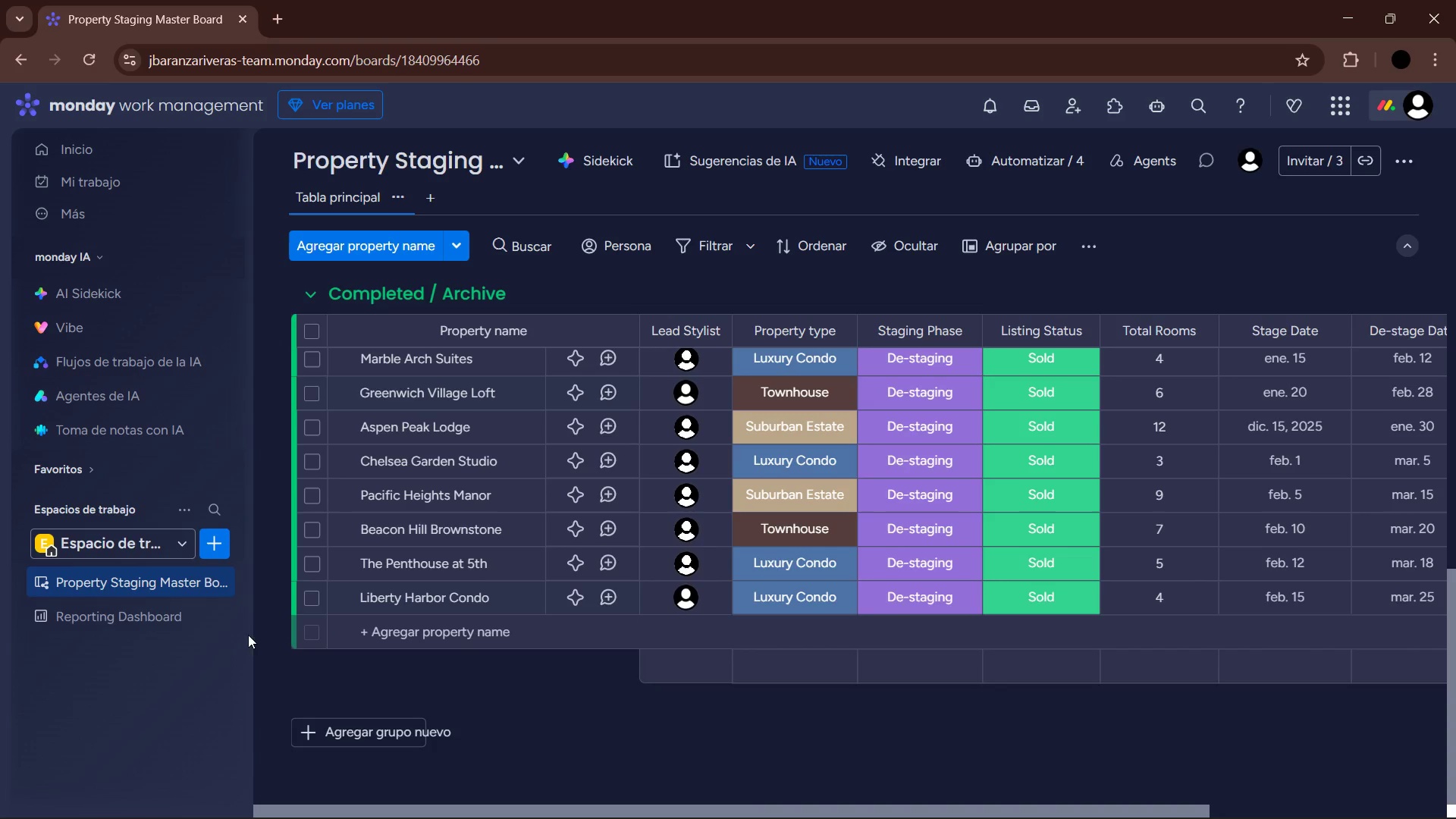 
left_click([184, 626])
 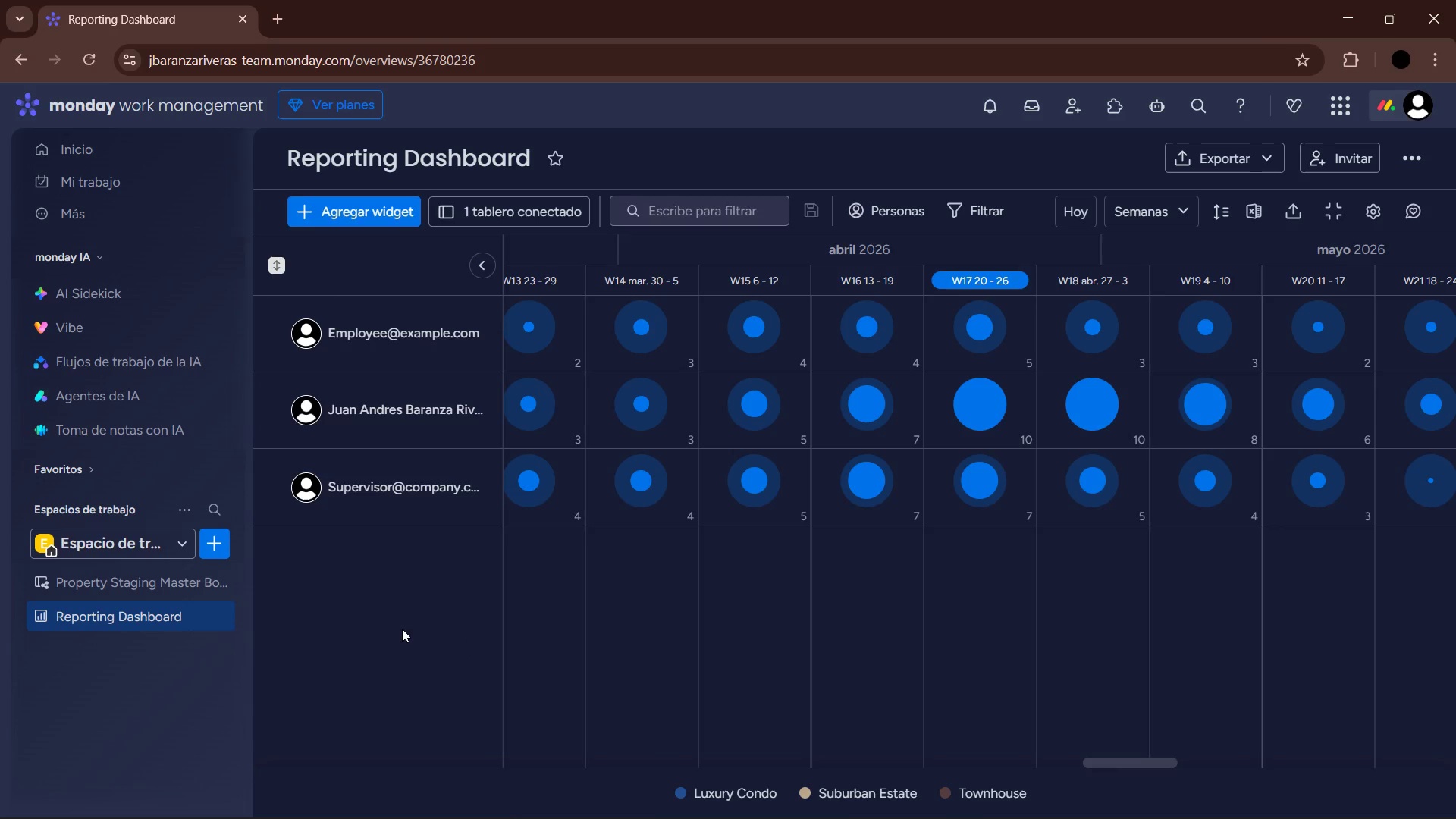 
wait(16.55)
 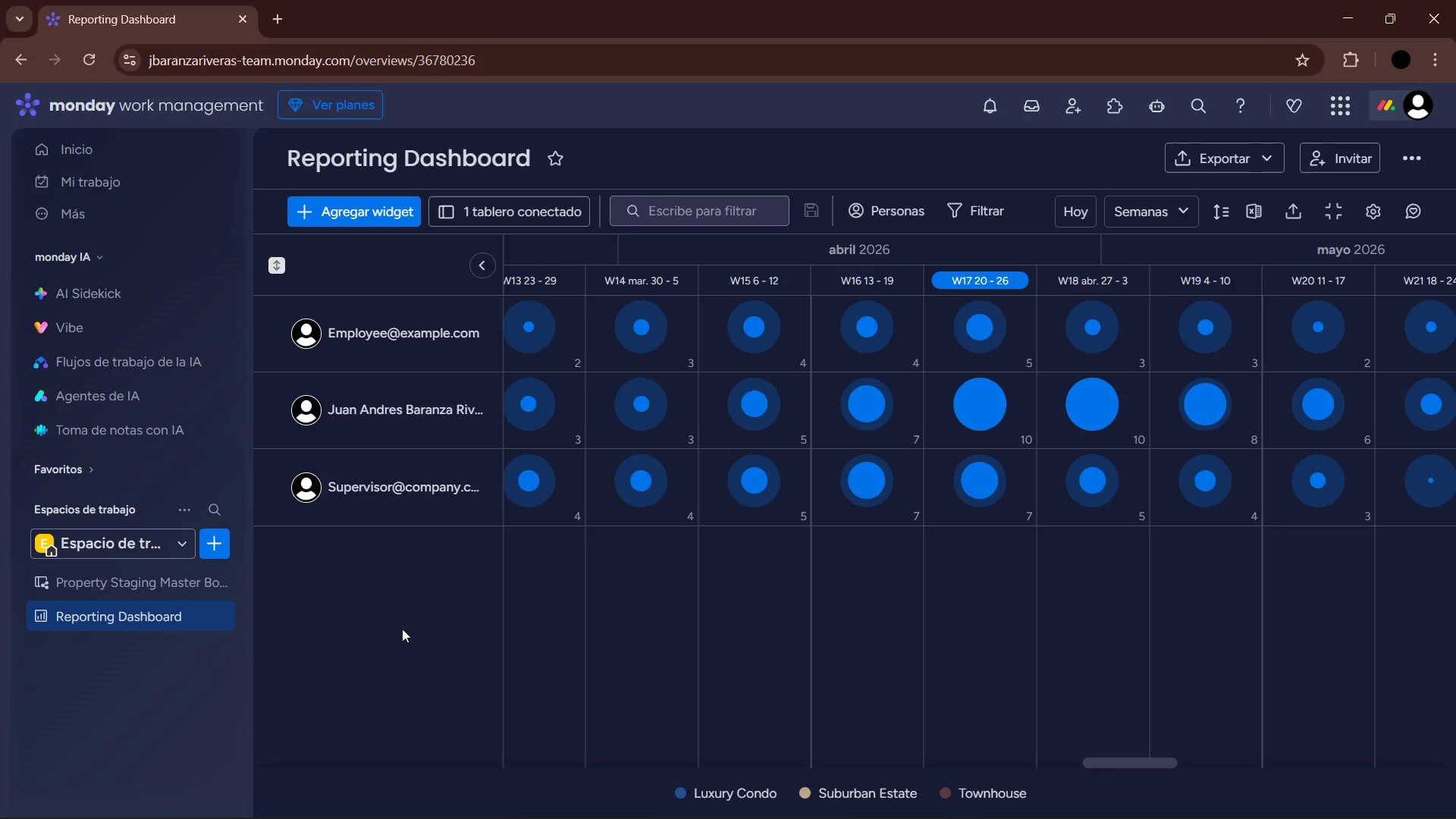 
left_click([1370, 214])
 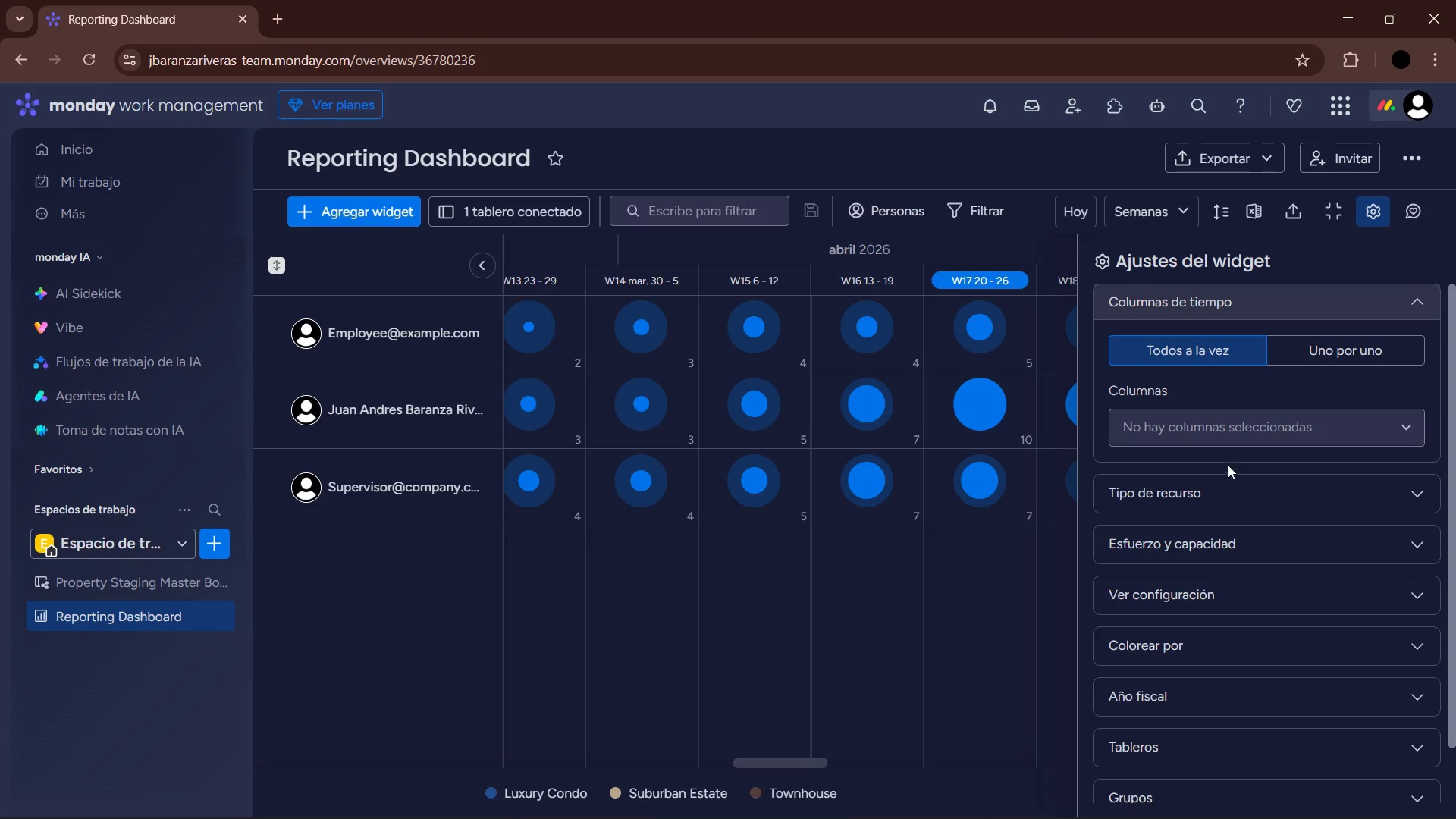 
left_click([1244, 425])
 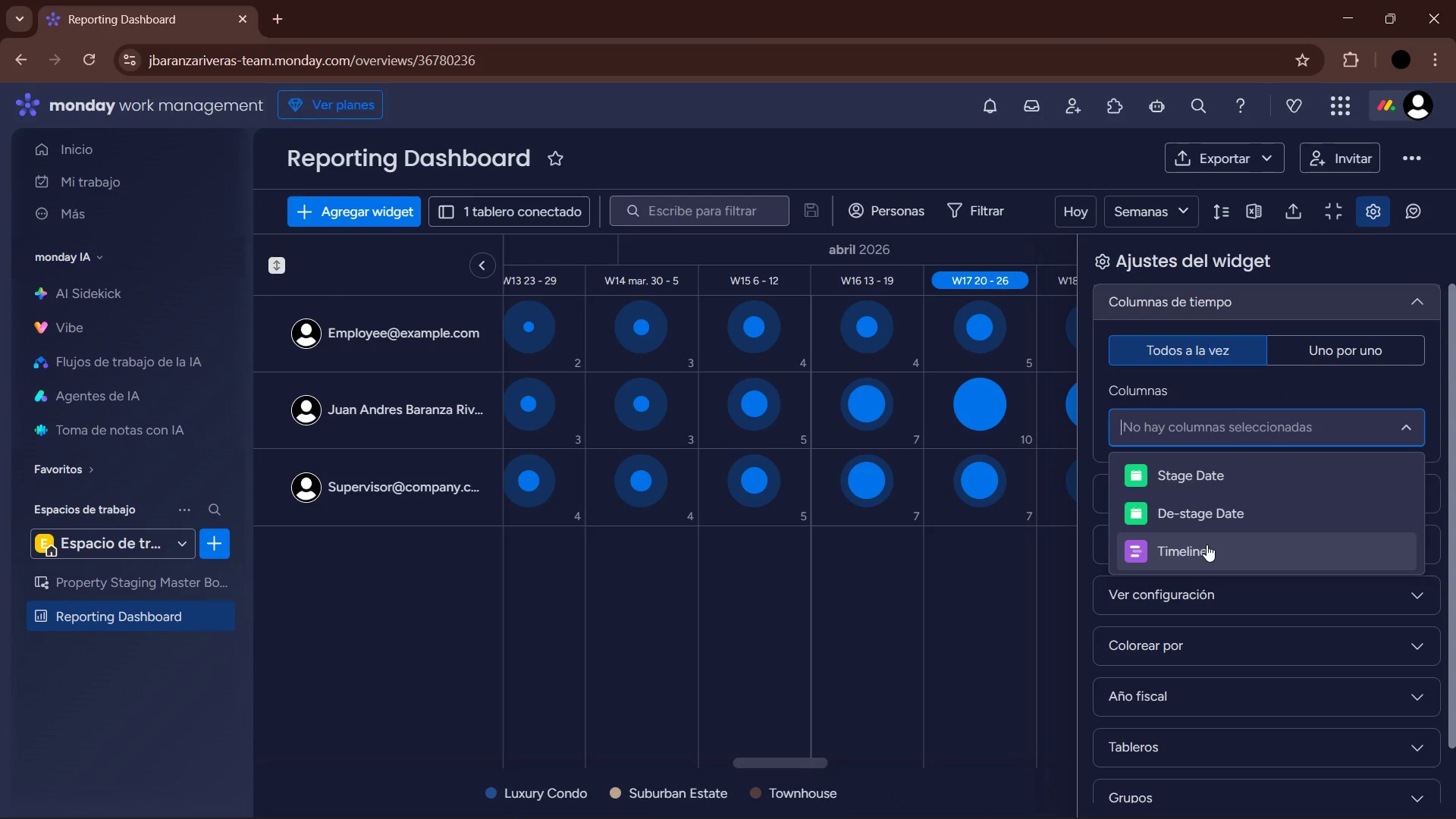 
left_click([1203, 556])
 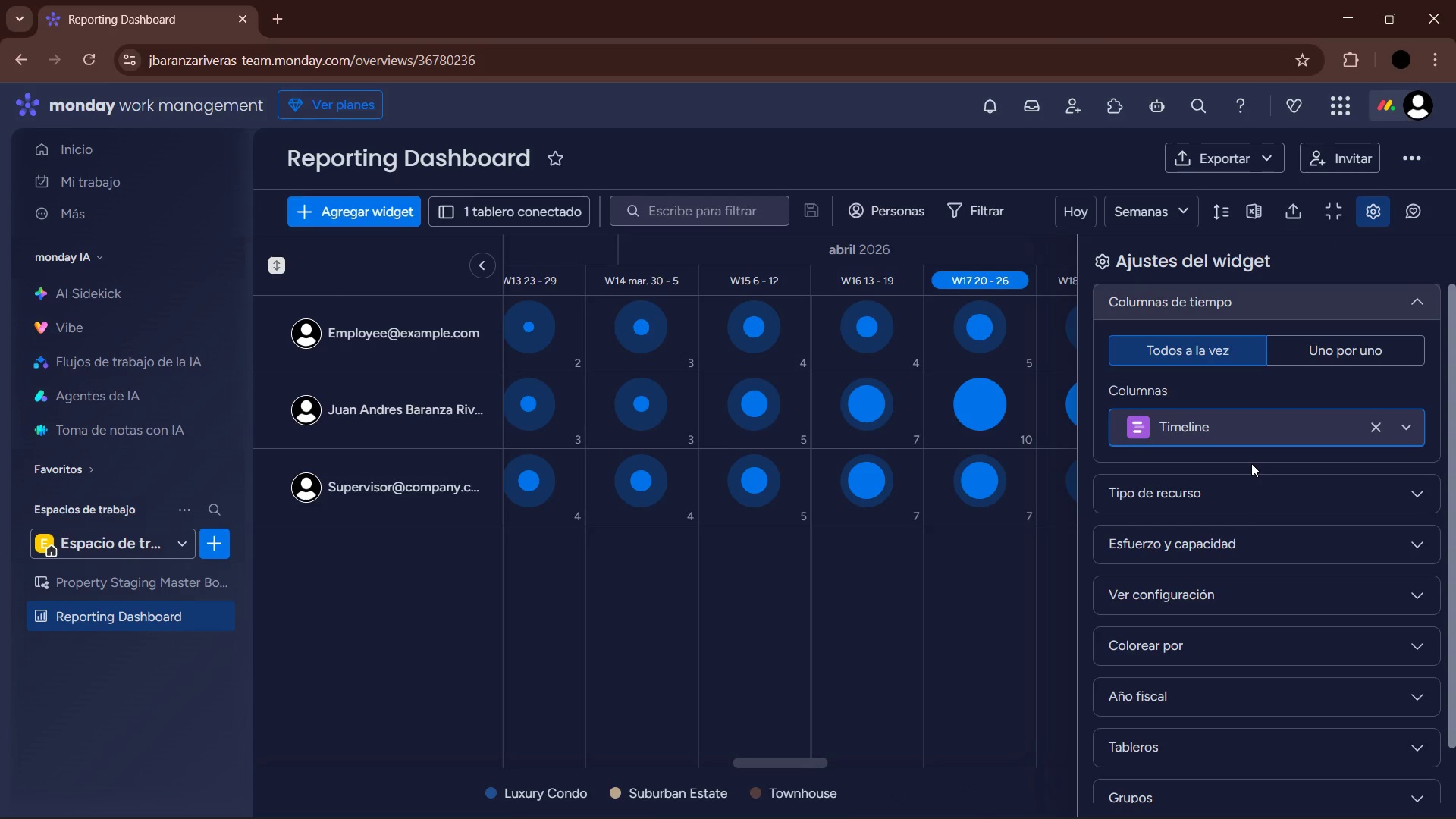 
wait(7.45)
 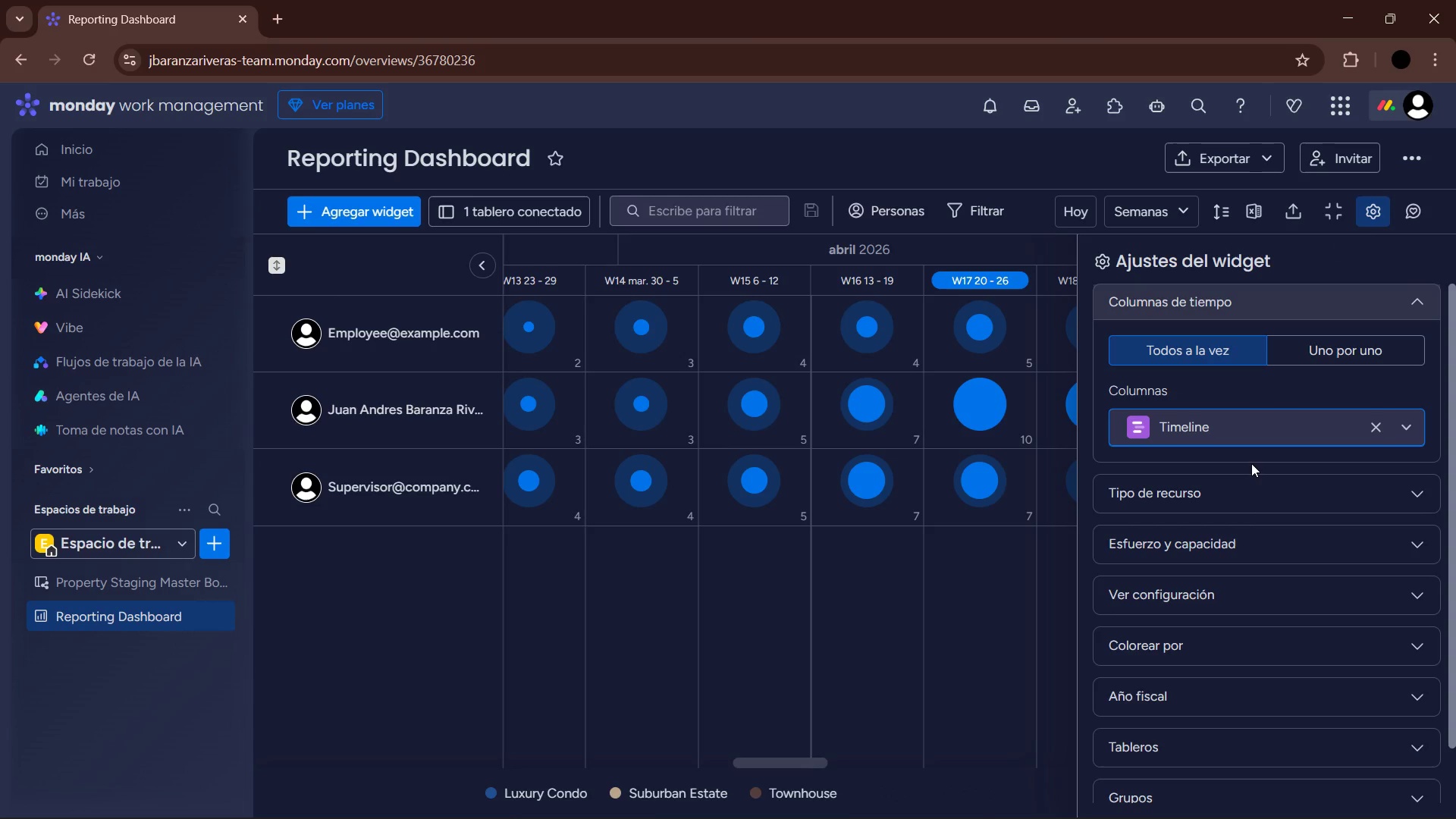 
left_click([1329, 353])
 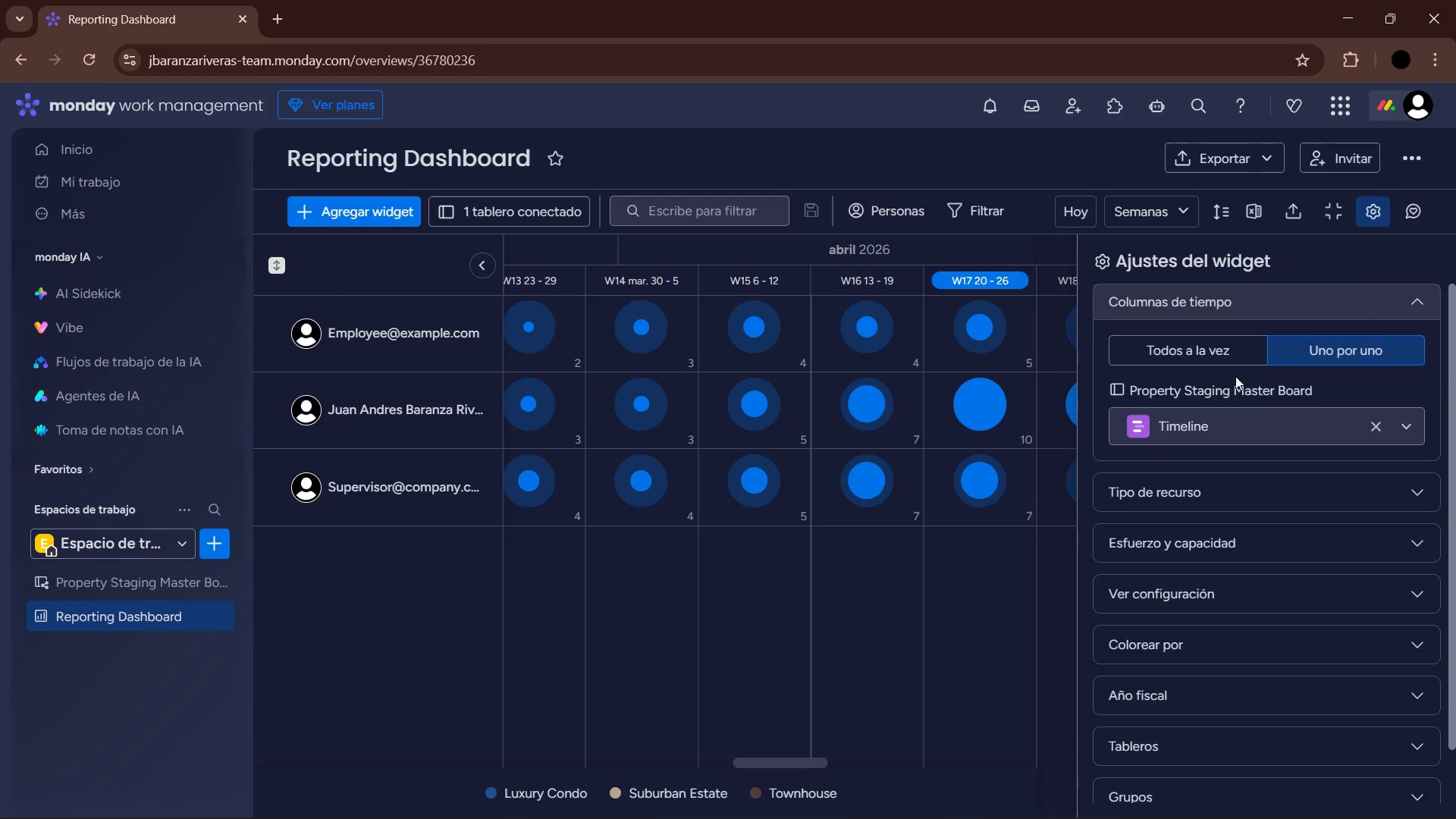 
left_click([1245, 488])
 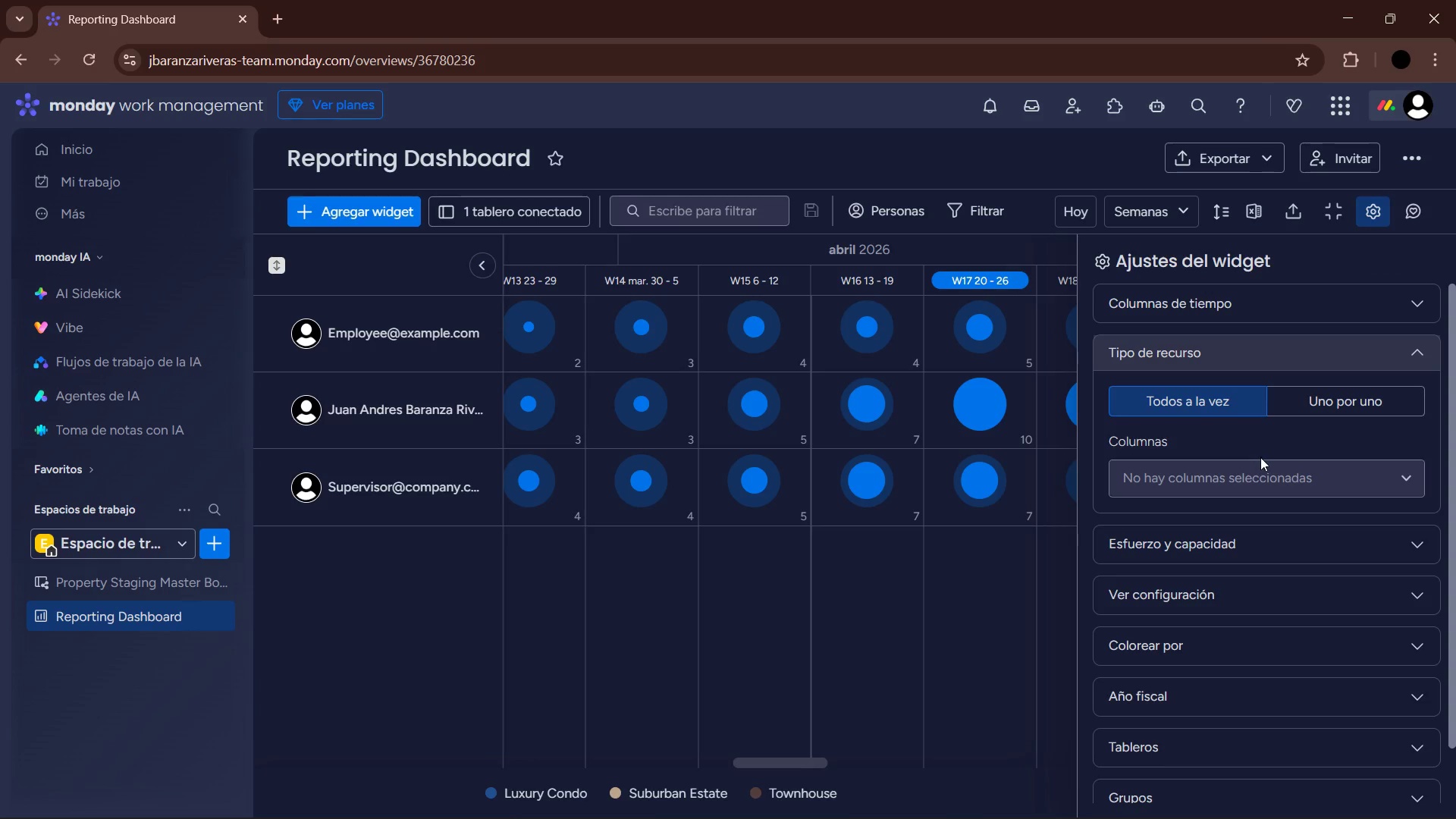 
left_click([1243, 478])
 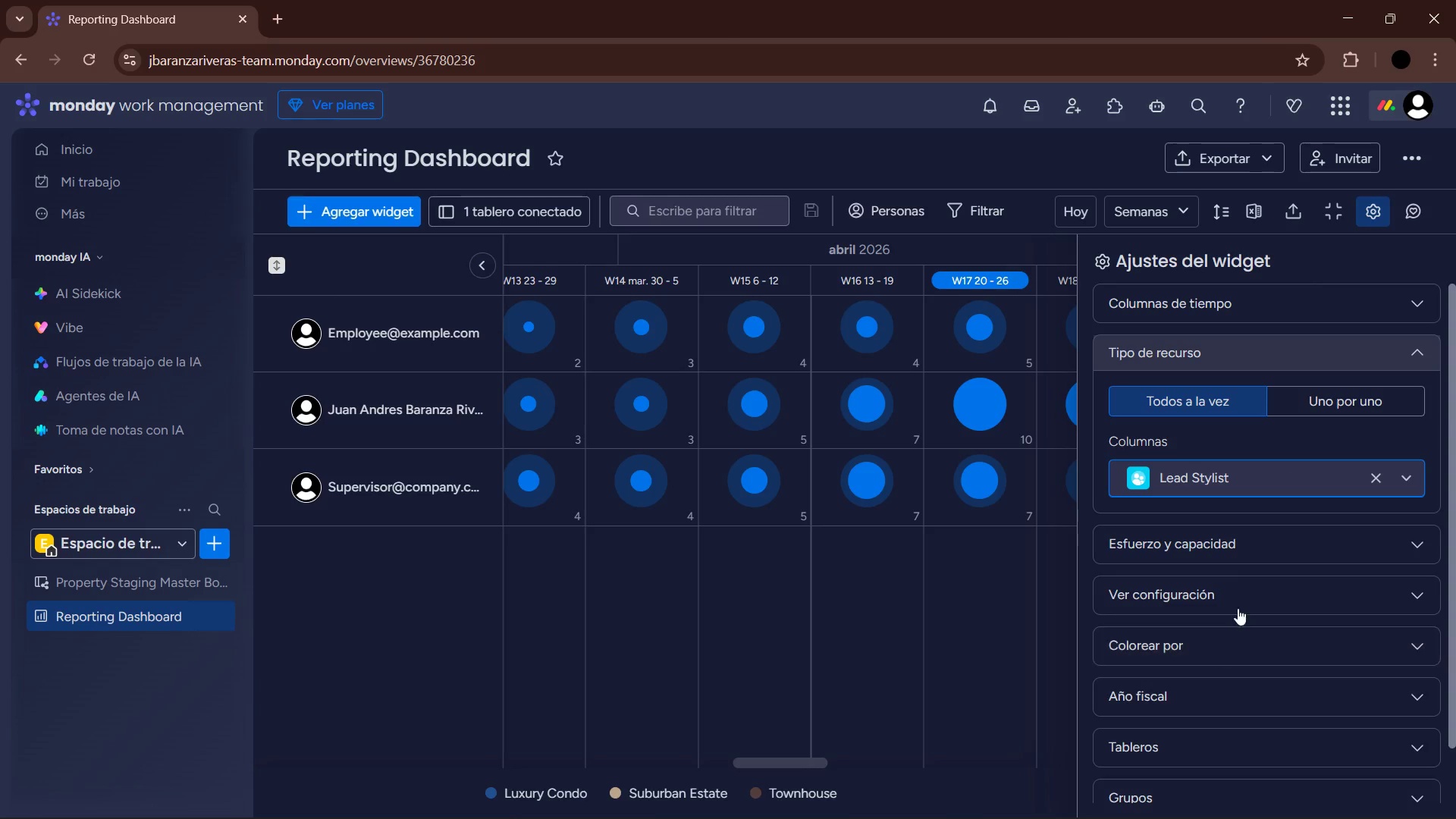 
wait(6.14)
 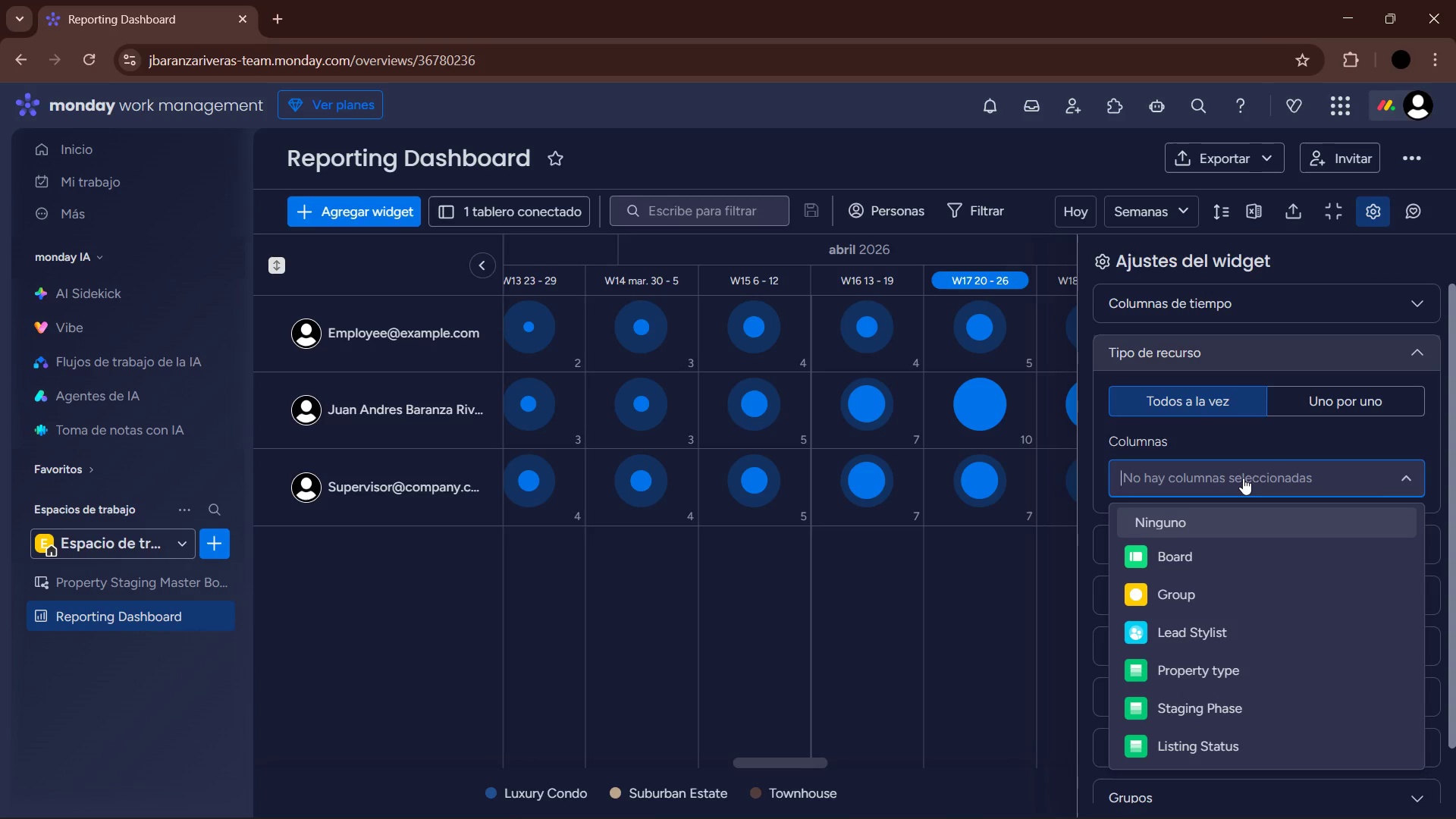 
left_click([1422, 348])
 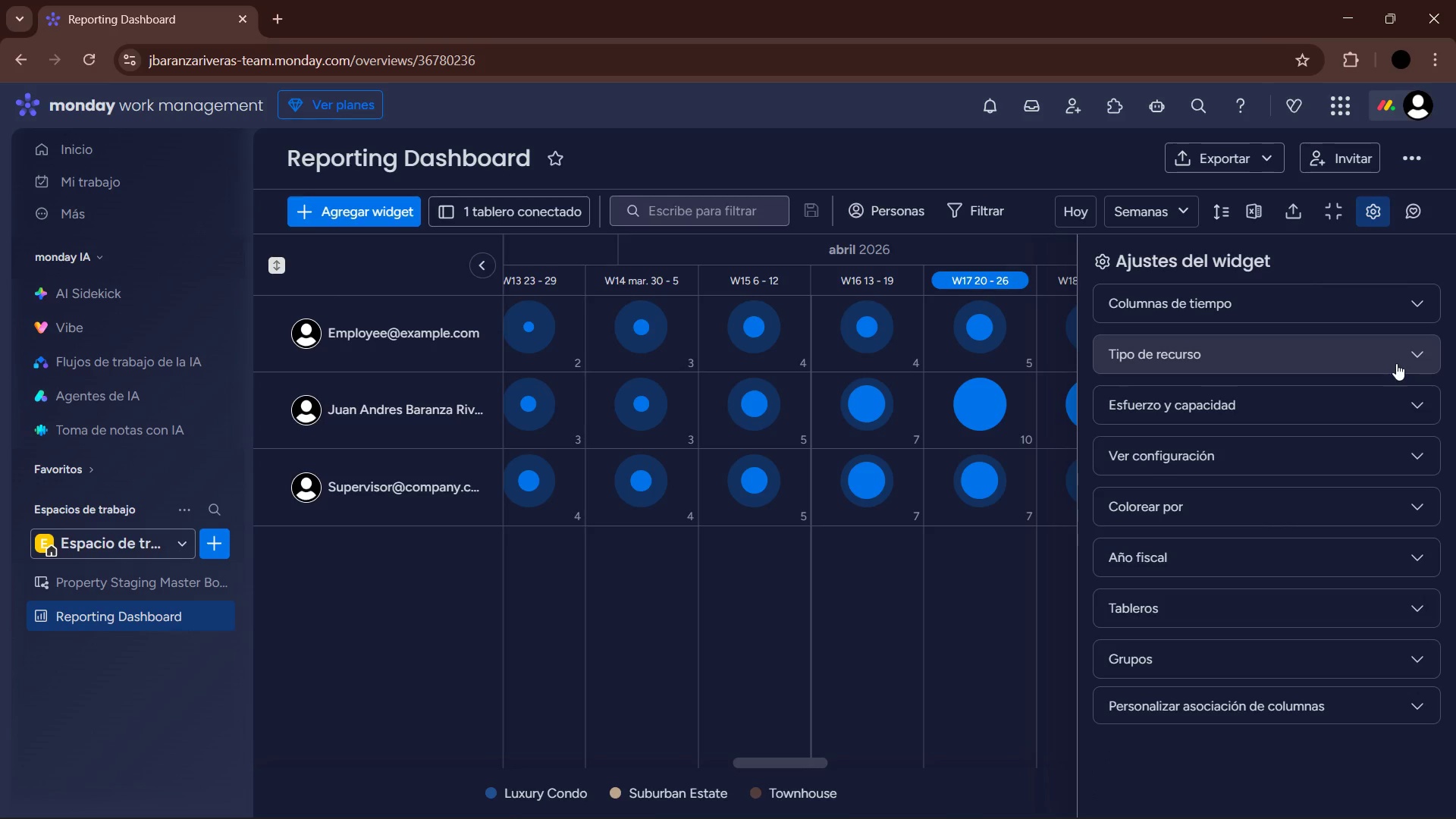 
left_click([1316, 421])
 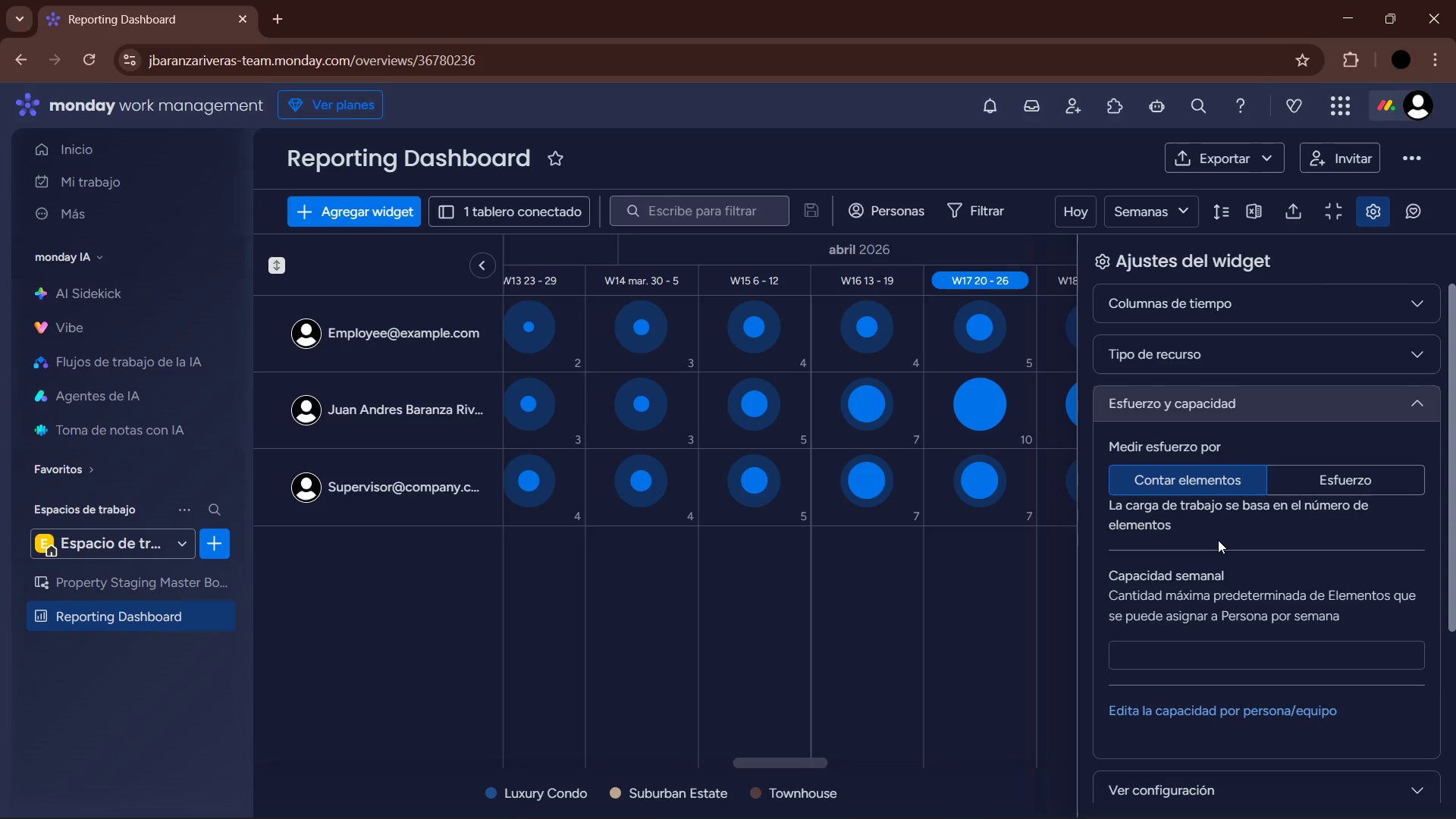 
left_click([1185, 667])
 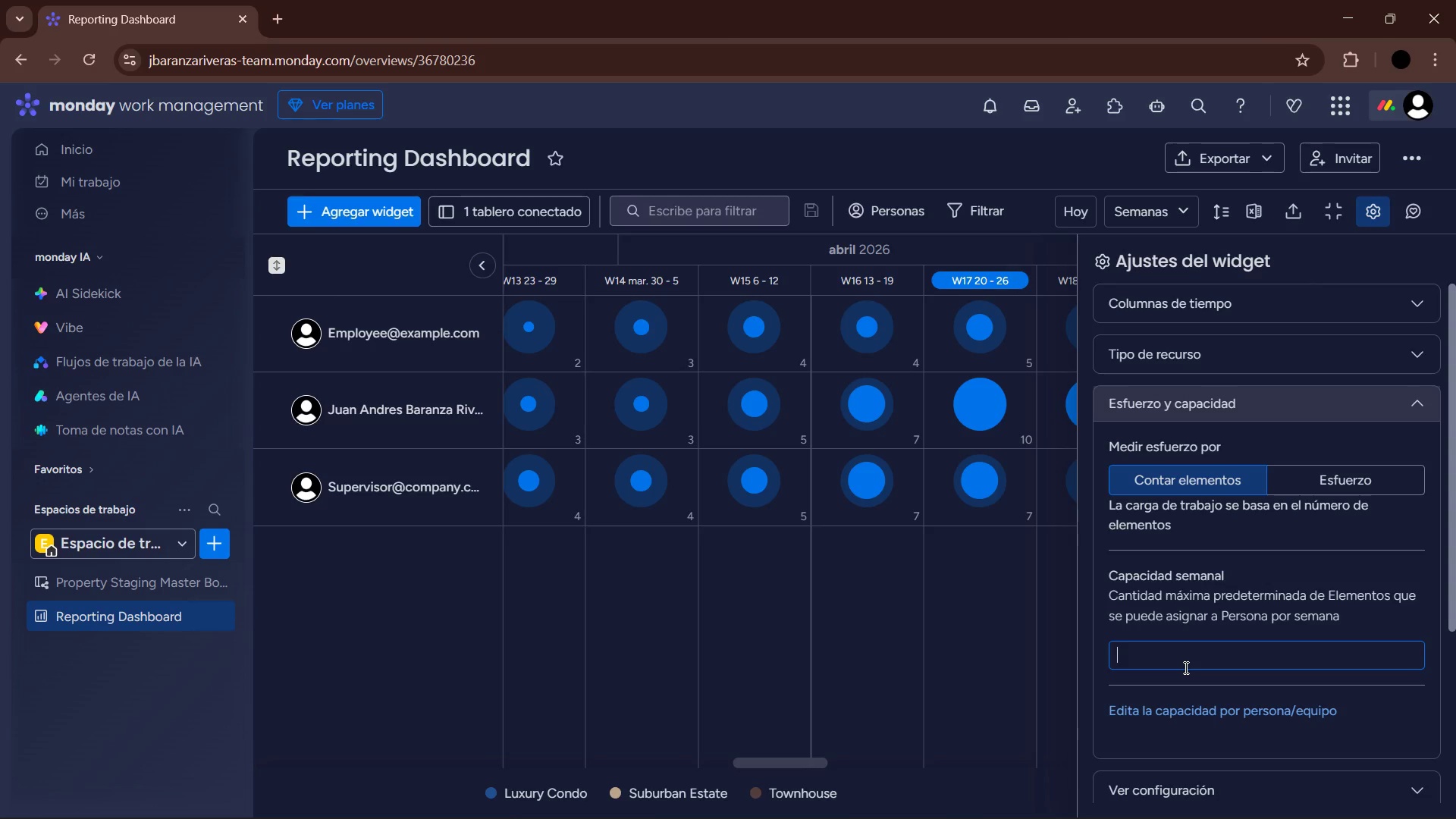 
key(Numpad4)
 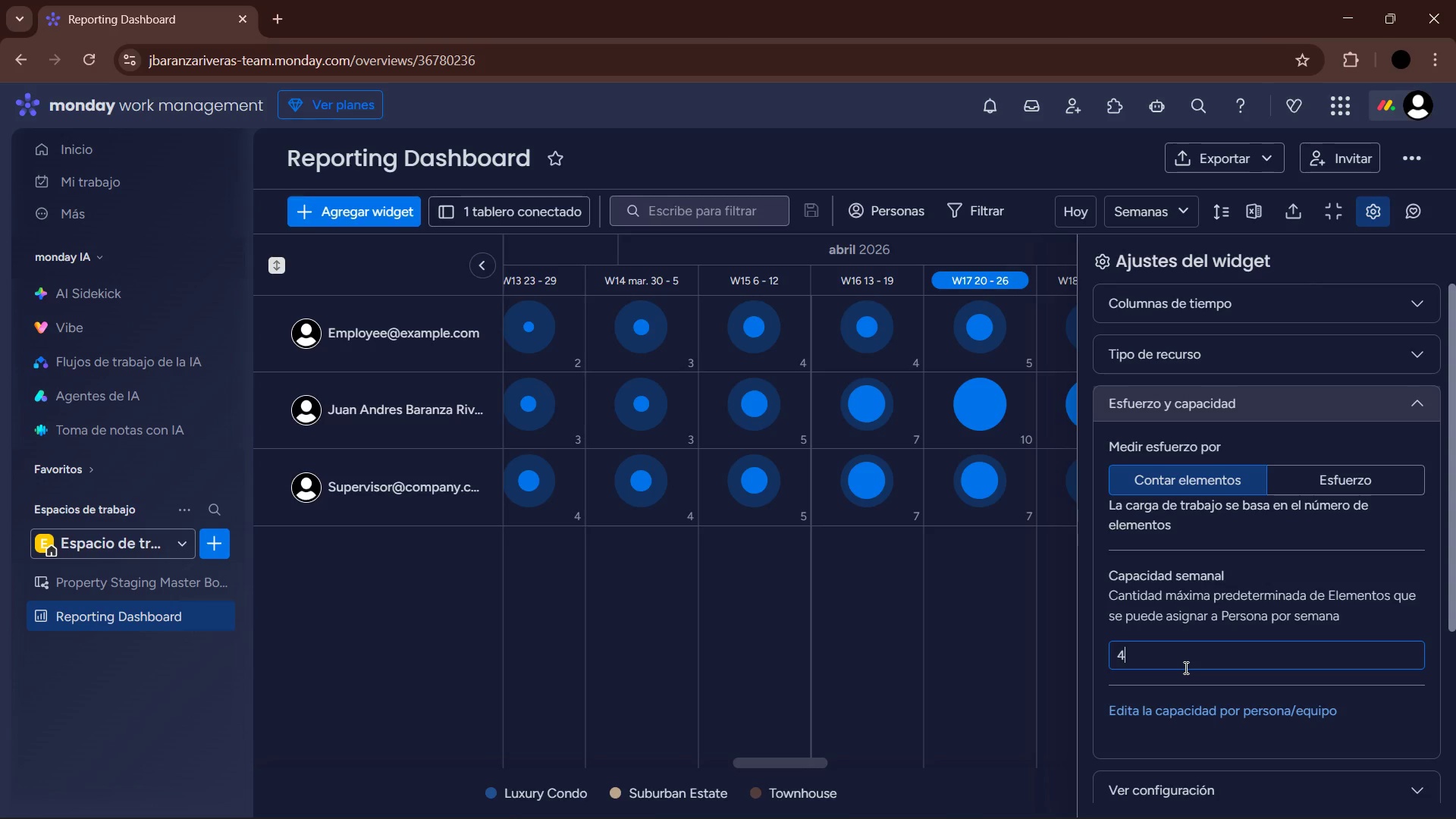 
key(Enter)
 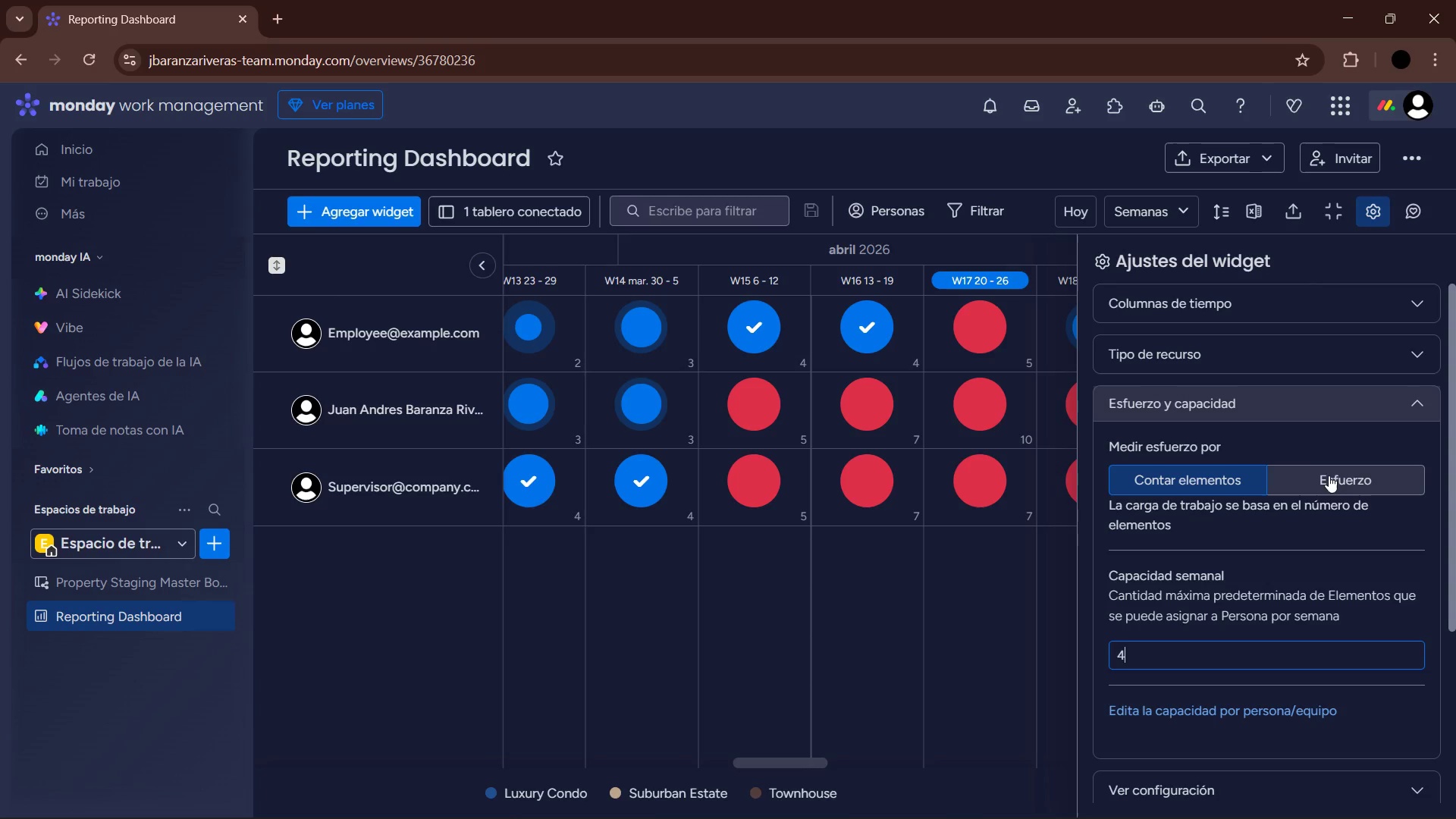 
wait(7.2)
 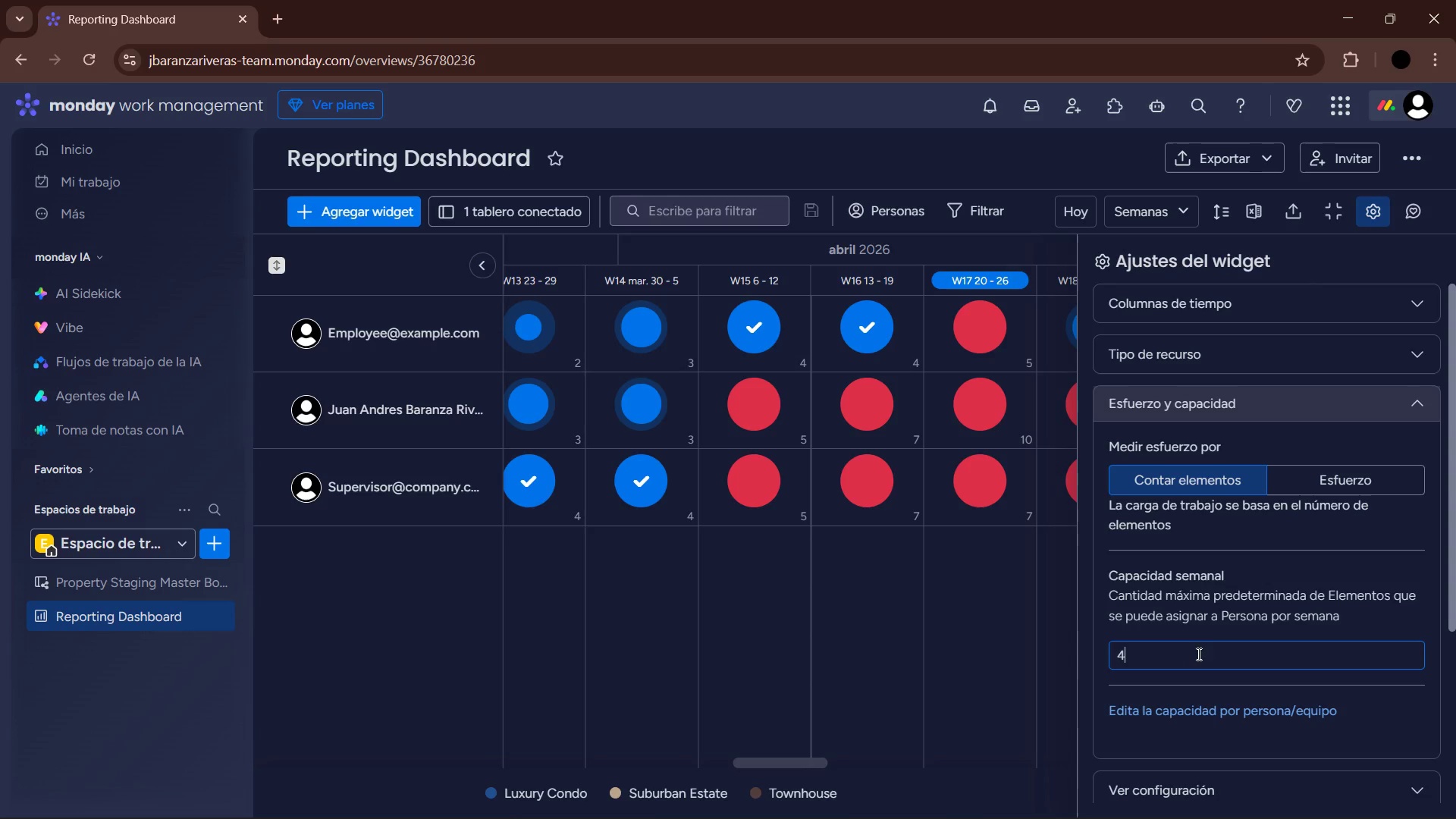 
scroll: coordinate [1292, 510], scroll_direction: up, amount: 1.0
 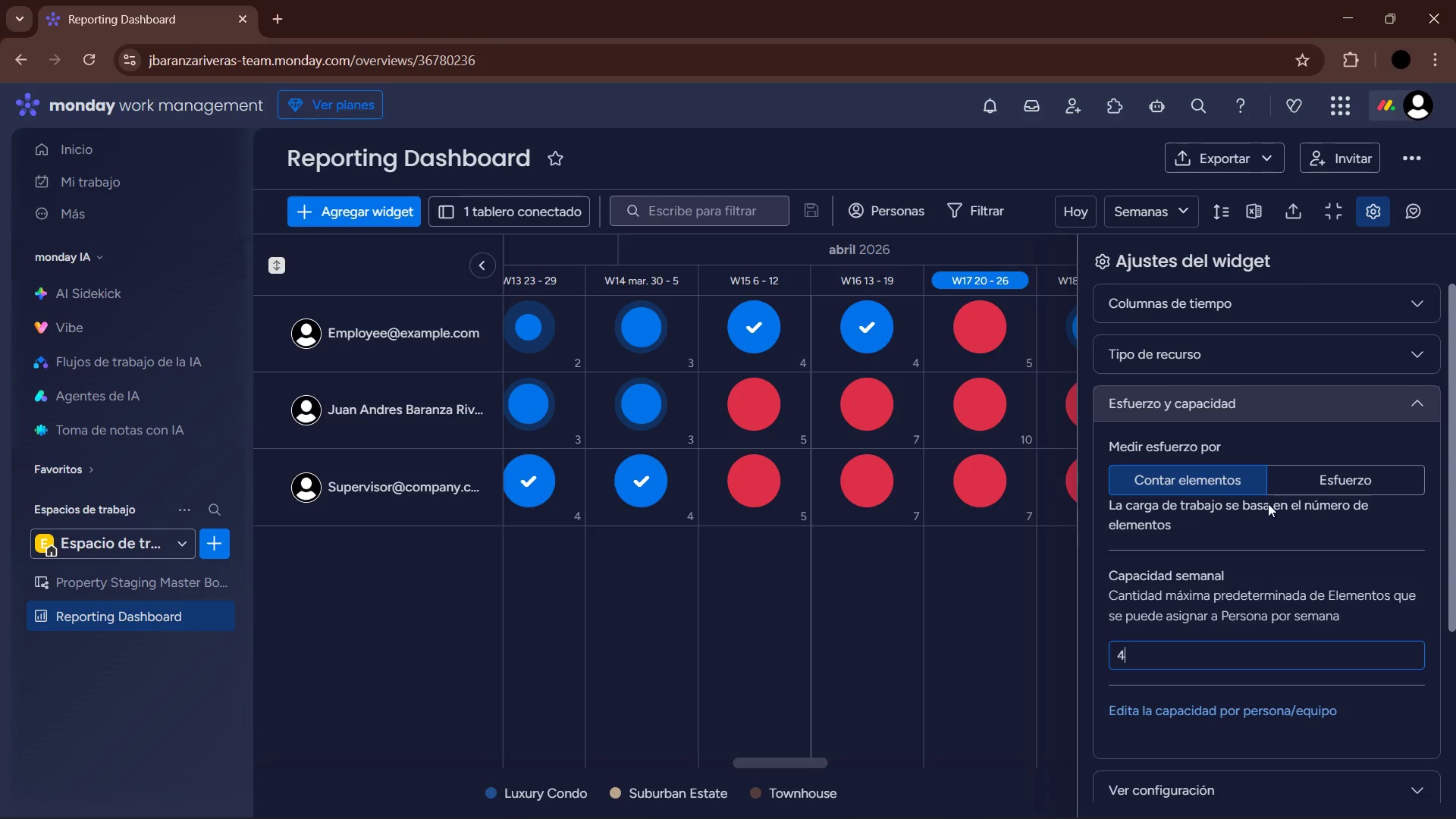 
left_click([1329, 482])
 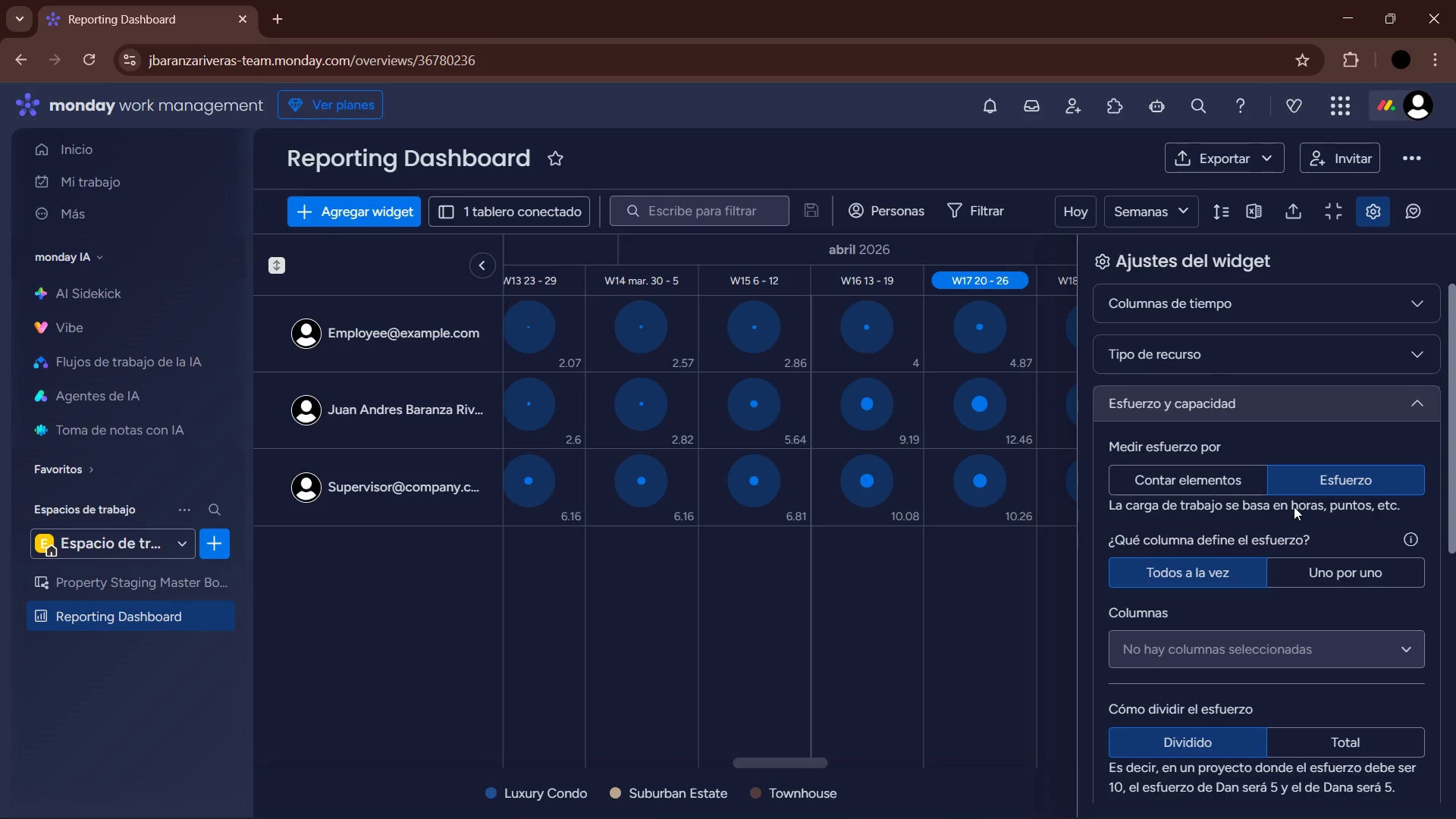 
left_click([1215, 485])
 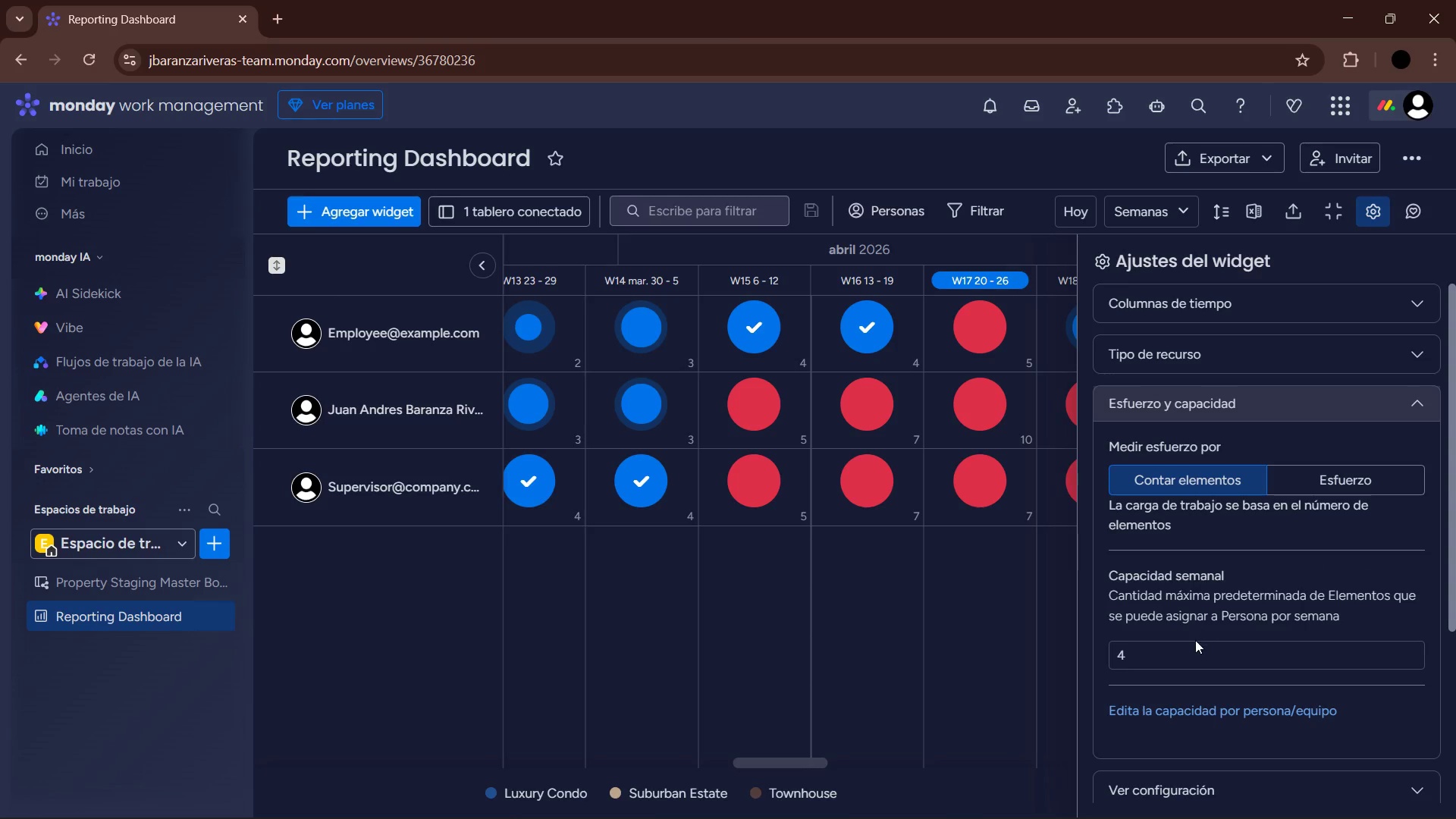 
scroll: coordinate [1185, 640], scroll_direction: down, amount: 2.0
 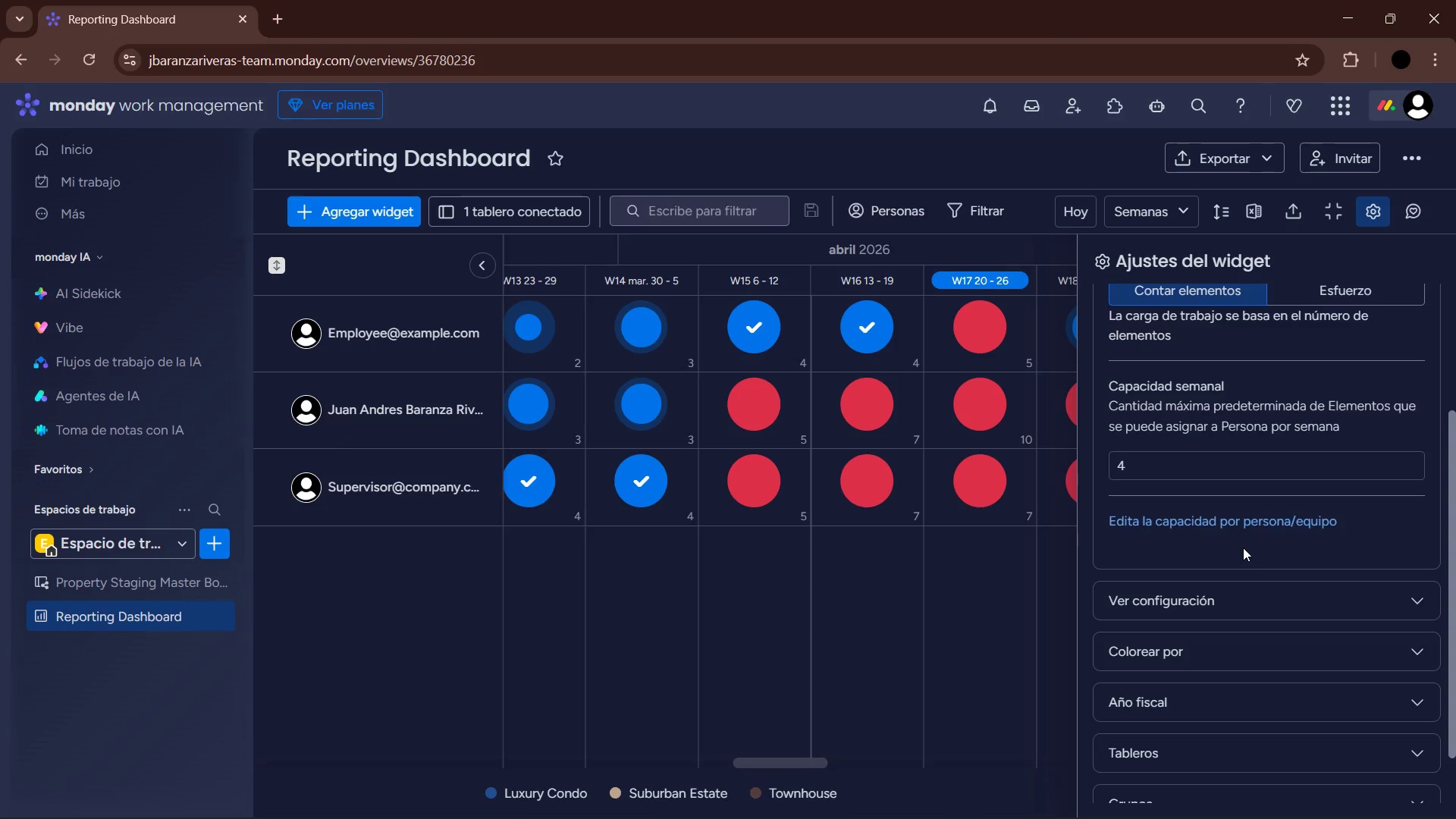 
wait(6.48)
 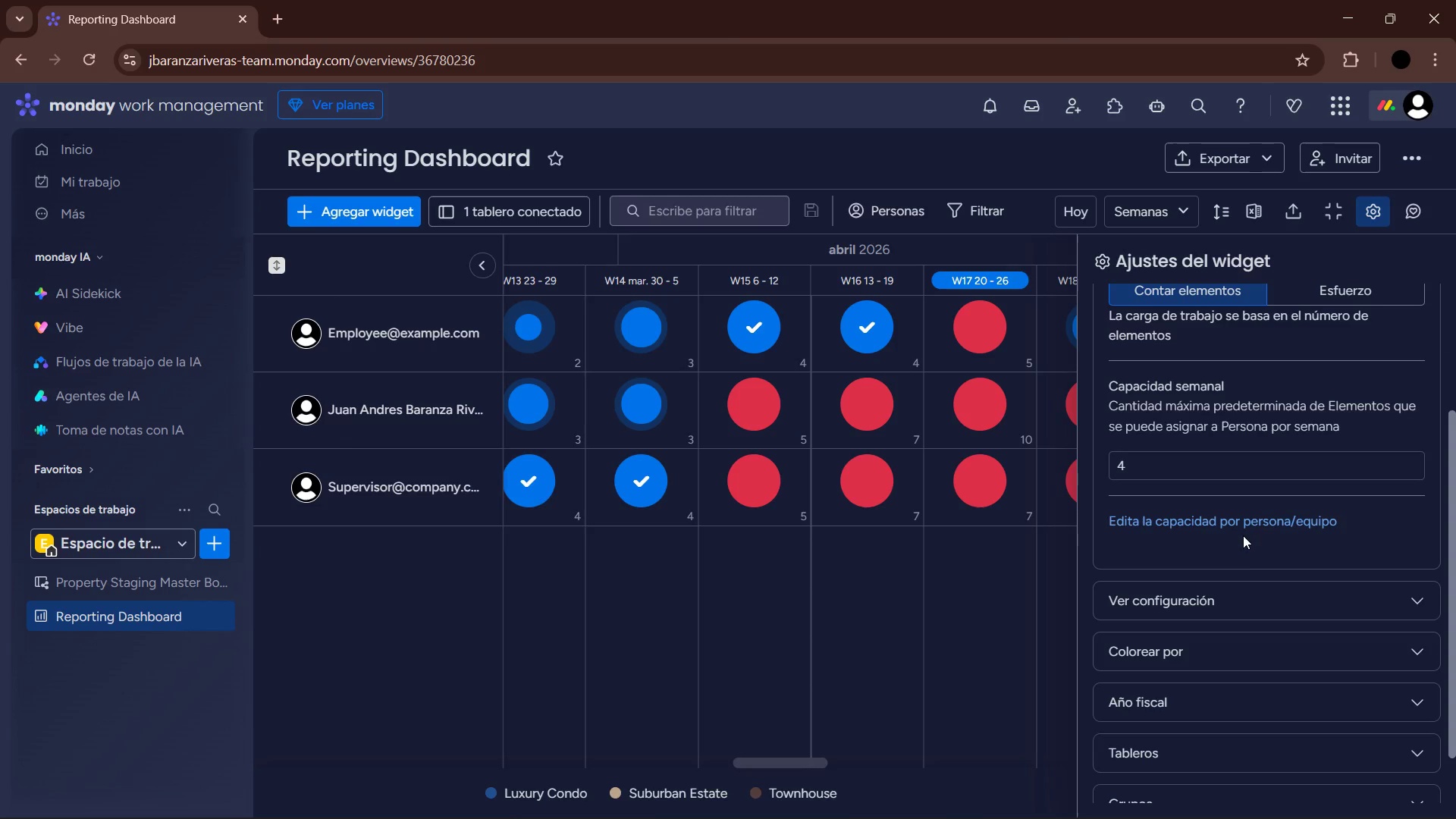 
left_click([1385, 216])
 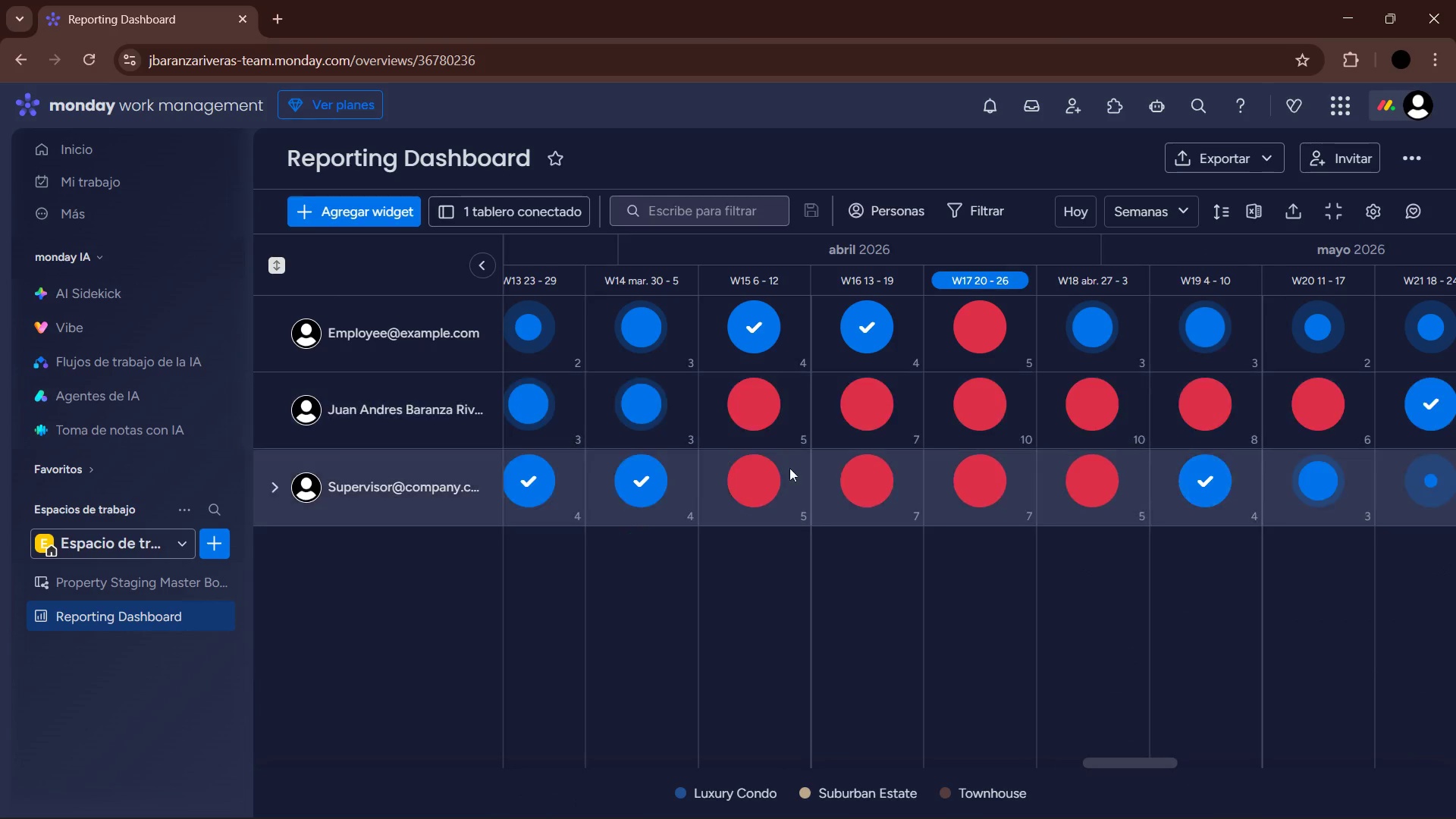 
scroll: coordinate [753, 502], scroll_direction: up, amount: 1.0
 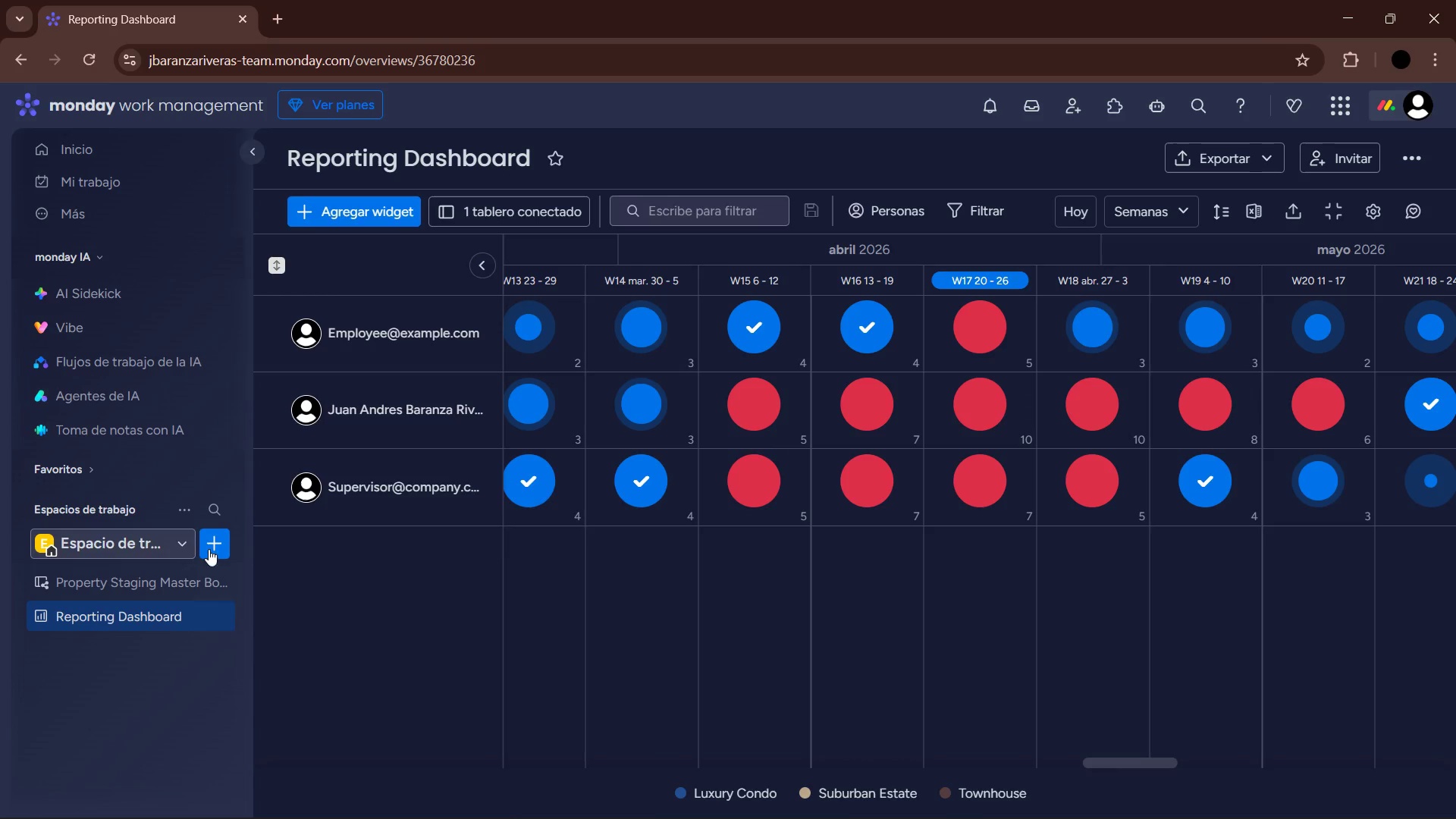 
scroll: coordinate [561, 613], scroll_direction: down, amount: 7.0
 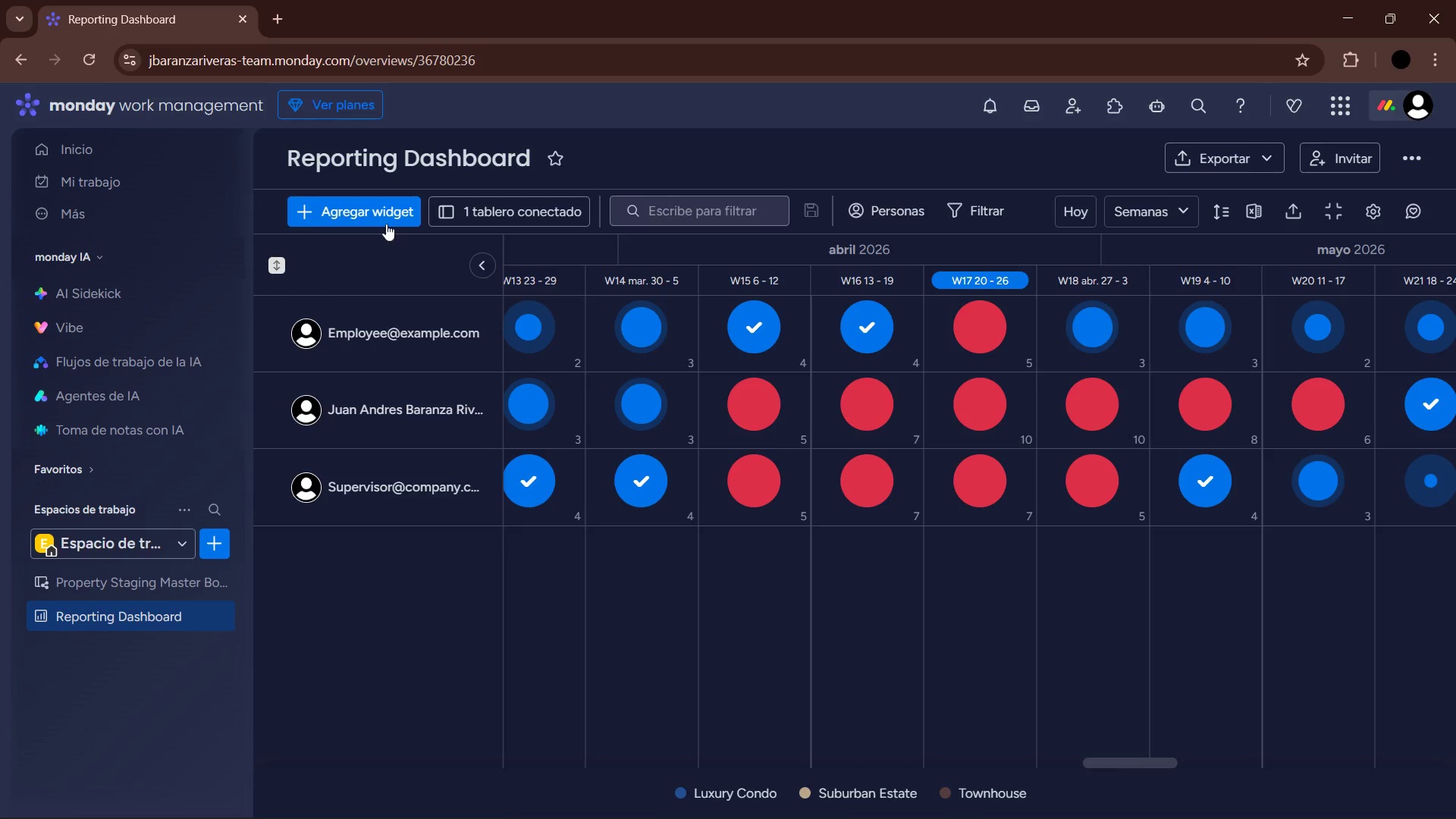 
left_click([369, 209])
 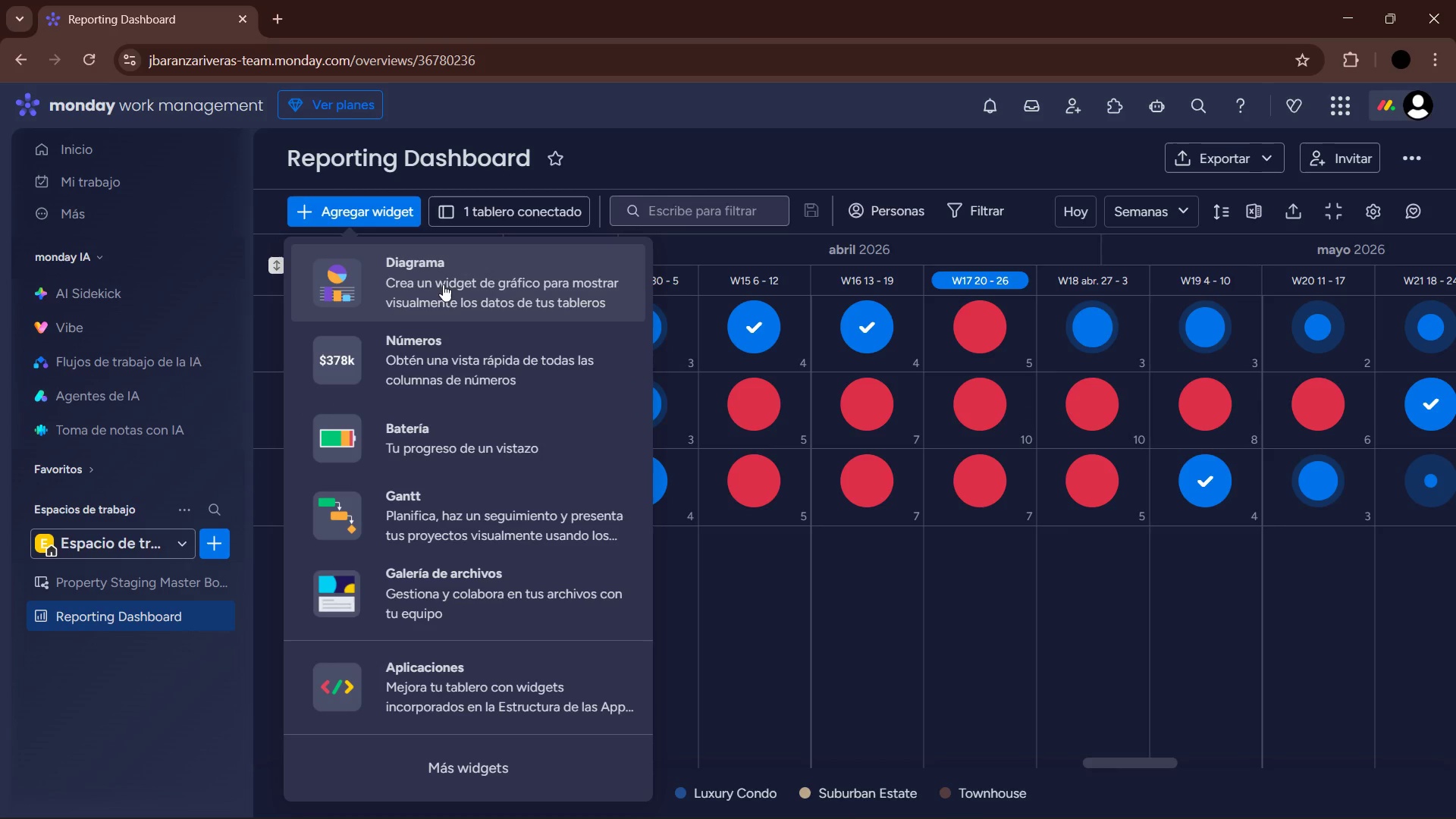 
left_click([450, 288])
 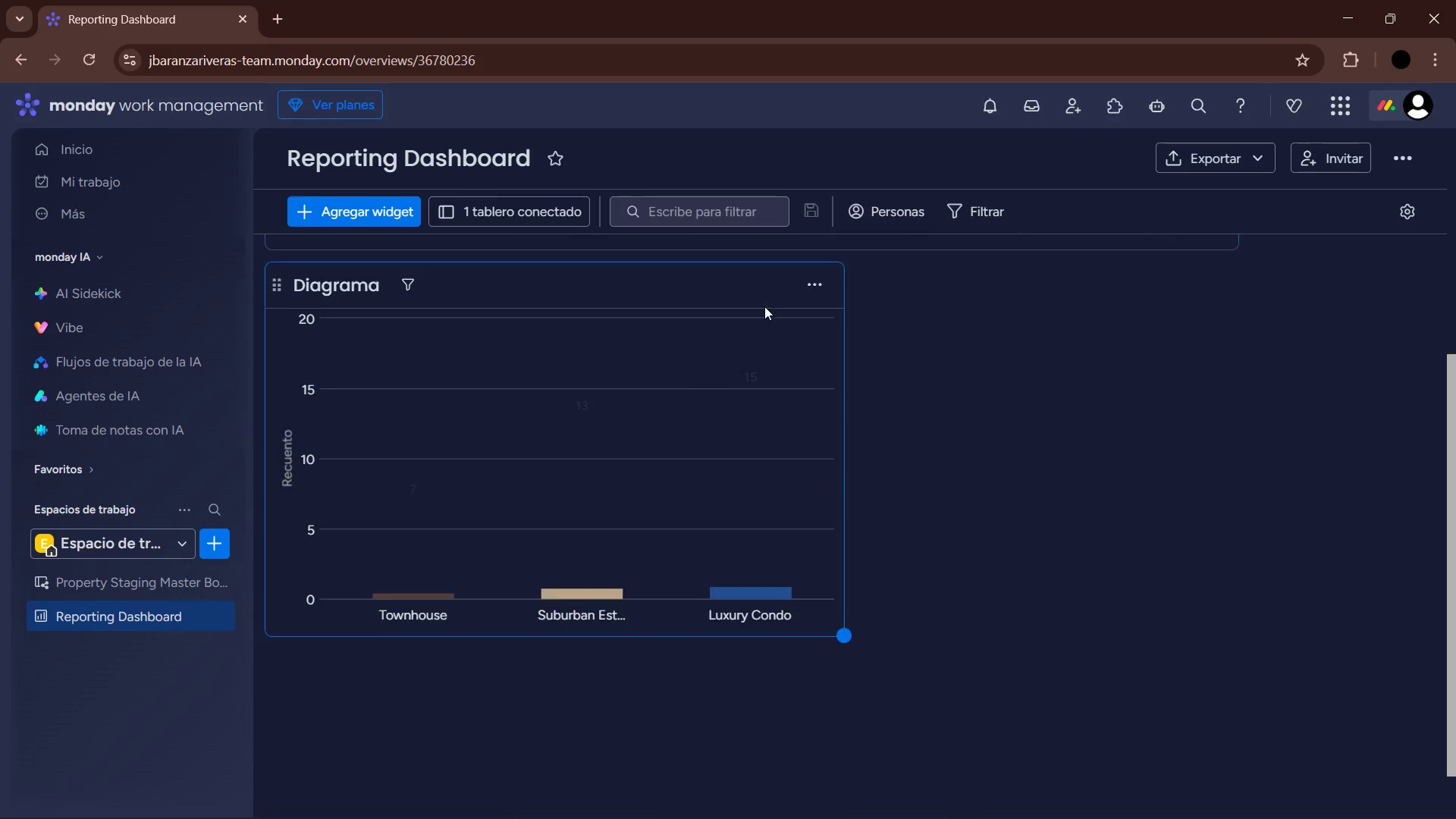 
scroll: coordinate [952, 397], scroll_direction: up, amount: 10.0
 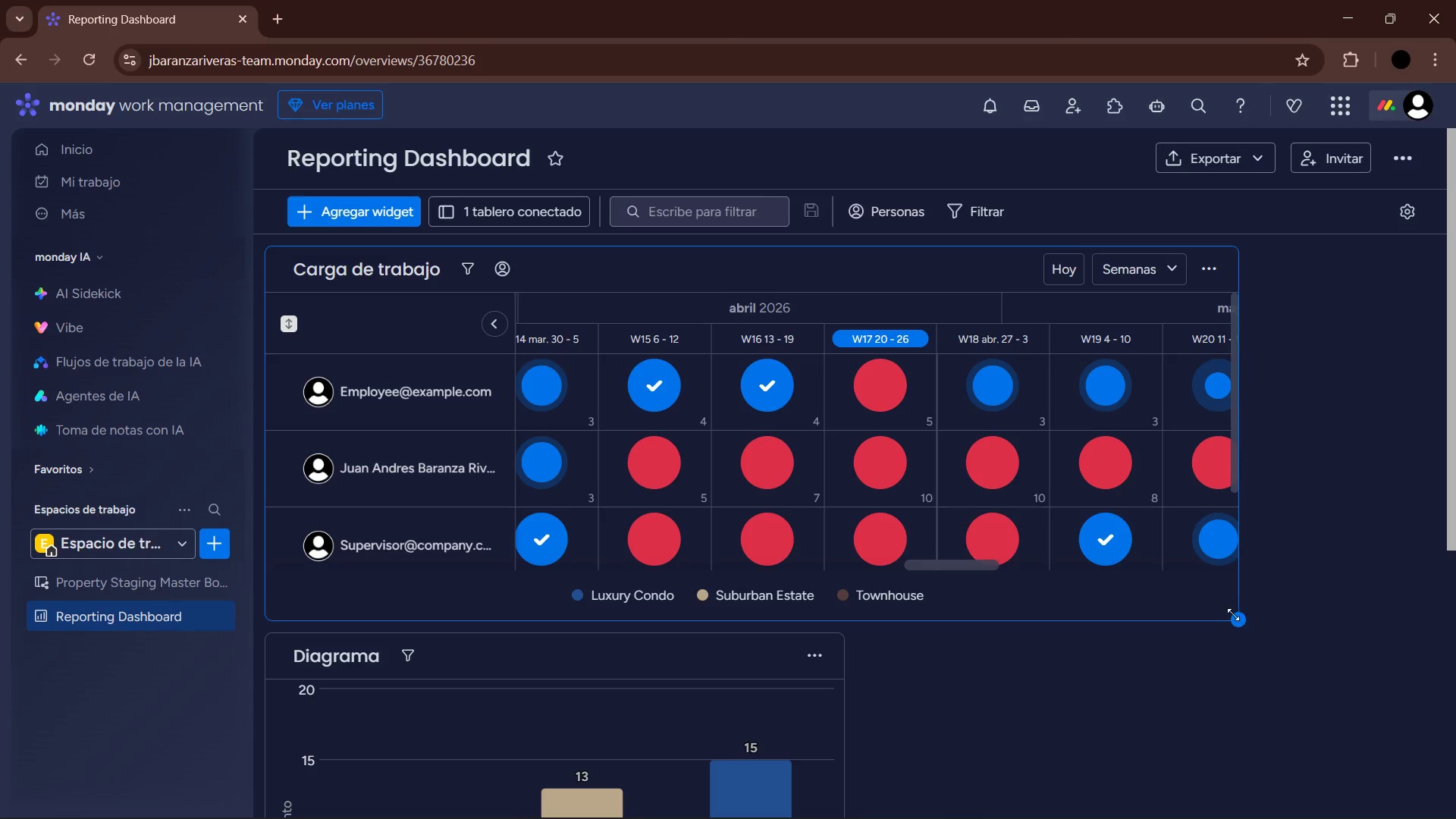 
left_click_drag(start_coordinate=[1238, 620], to_coordinate=[1454, 741])
 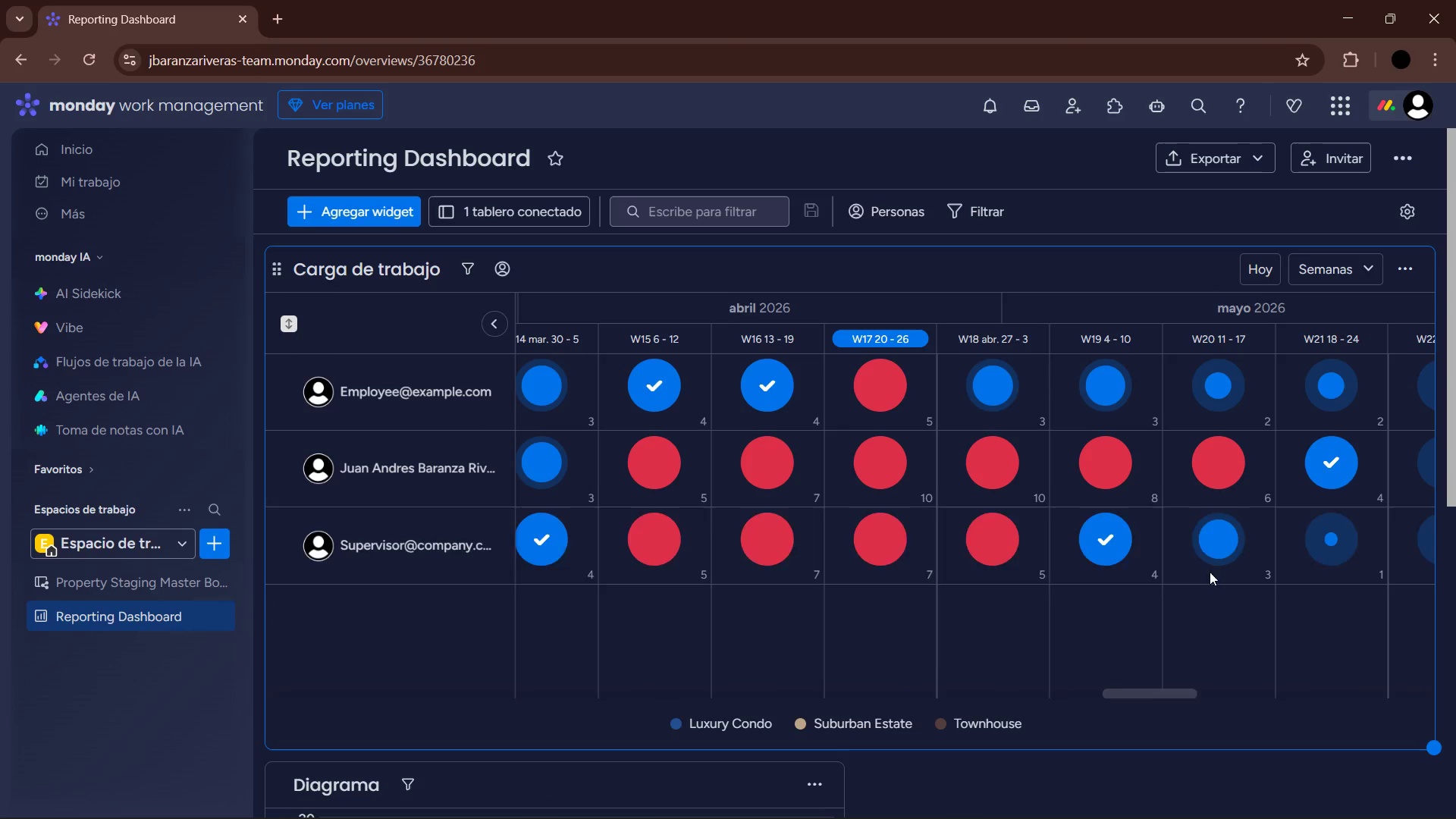 
scroll: coordinate [628, 708], scroll_direction: down, amount: 11.0
 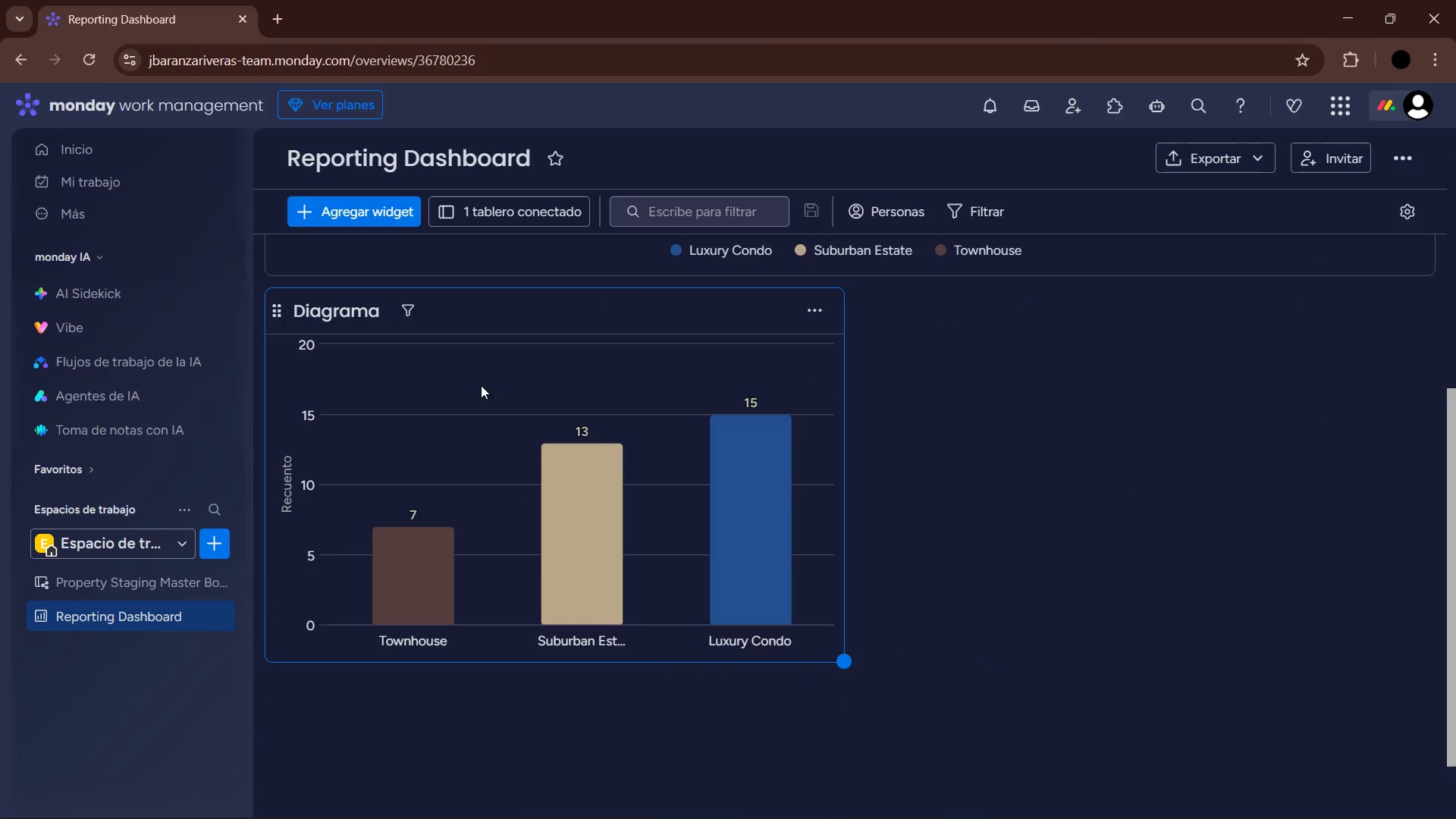 
wait(5.03)
 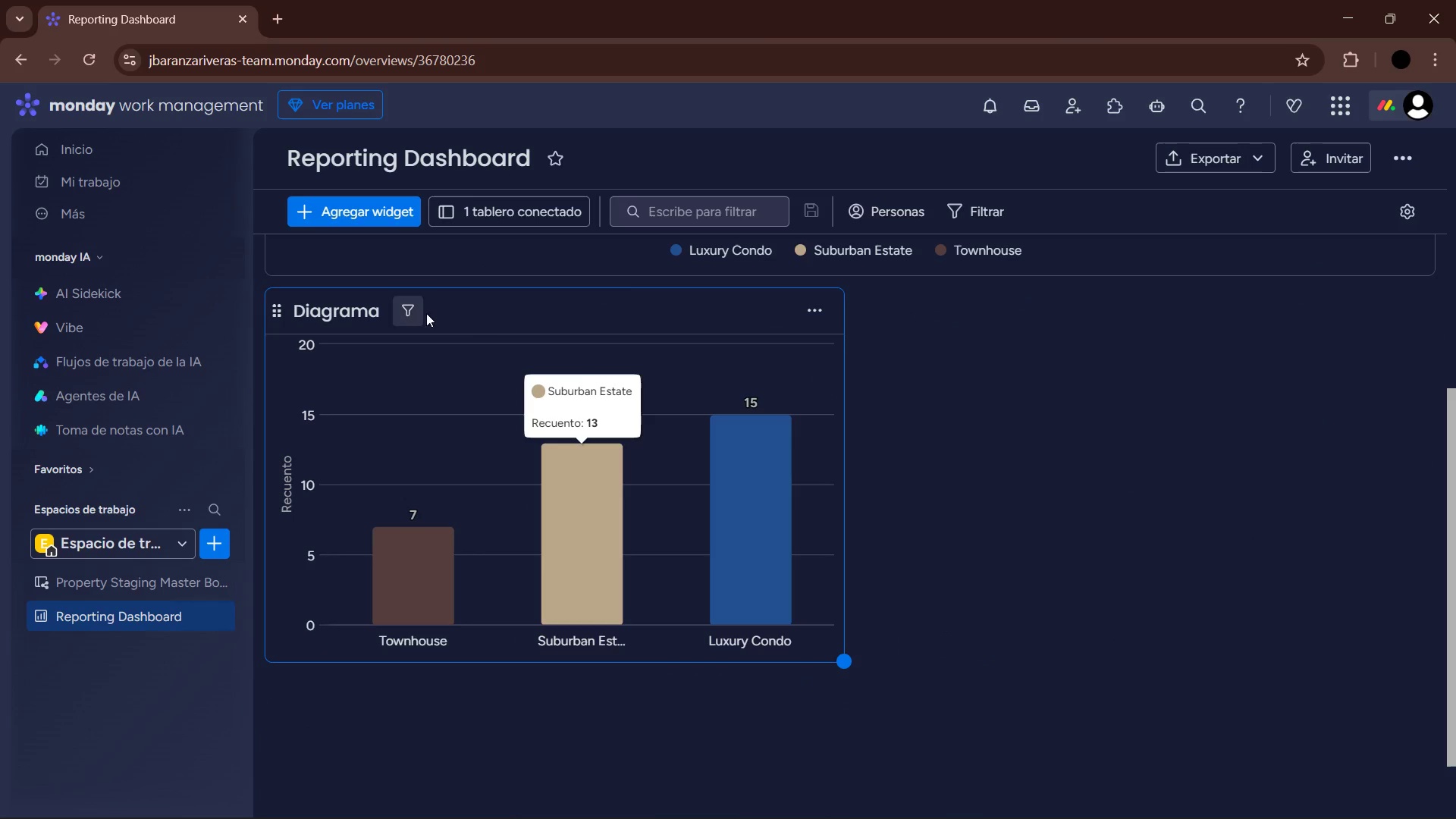 
left_click([808, 310])
 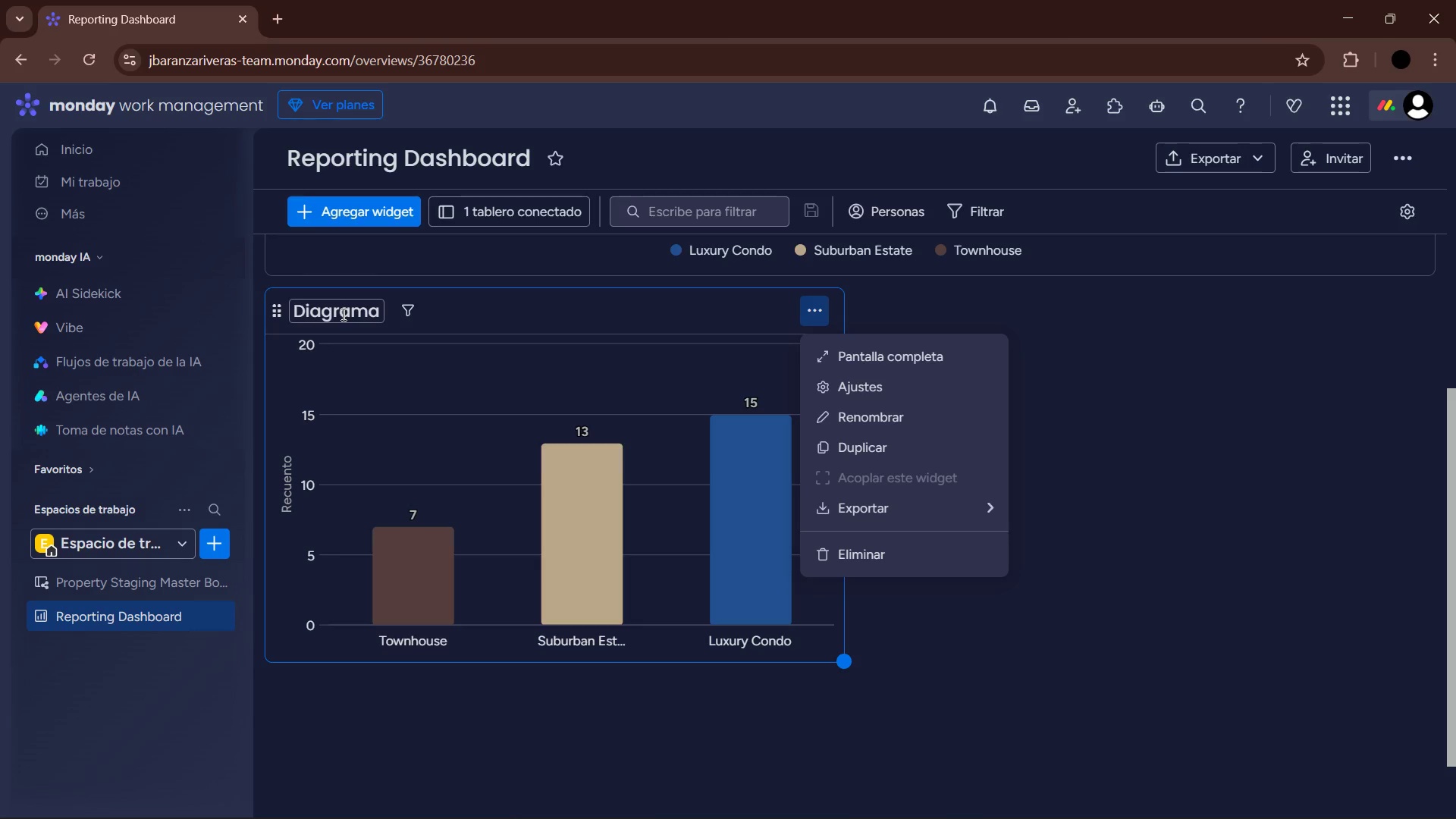 
left_click([1213, 616])
 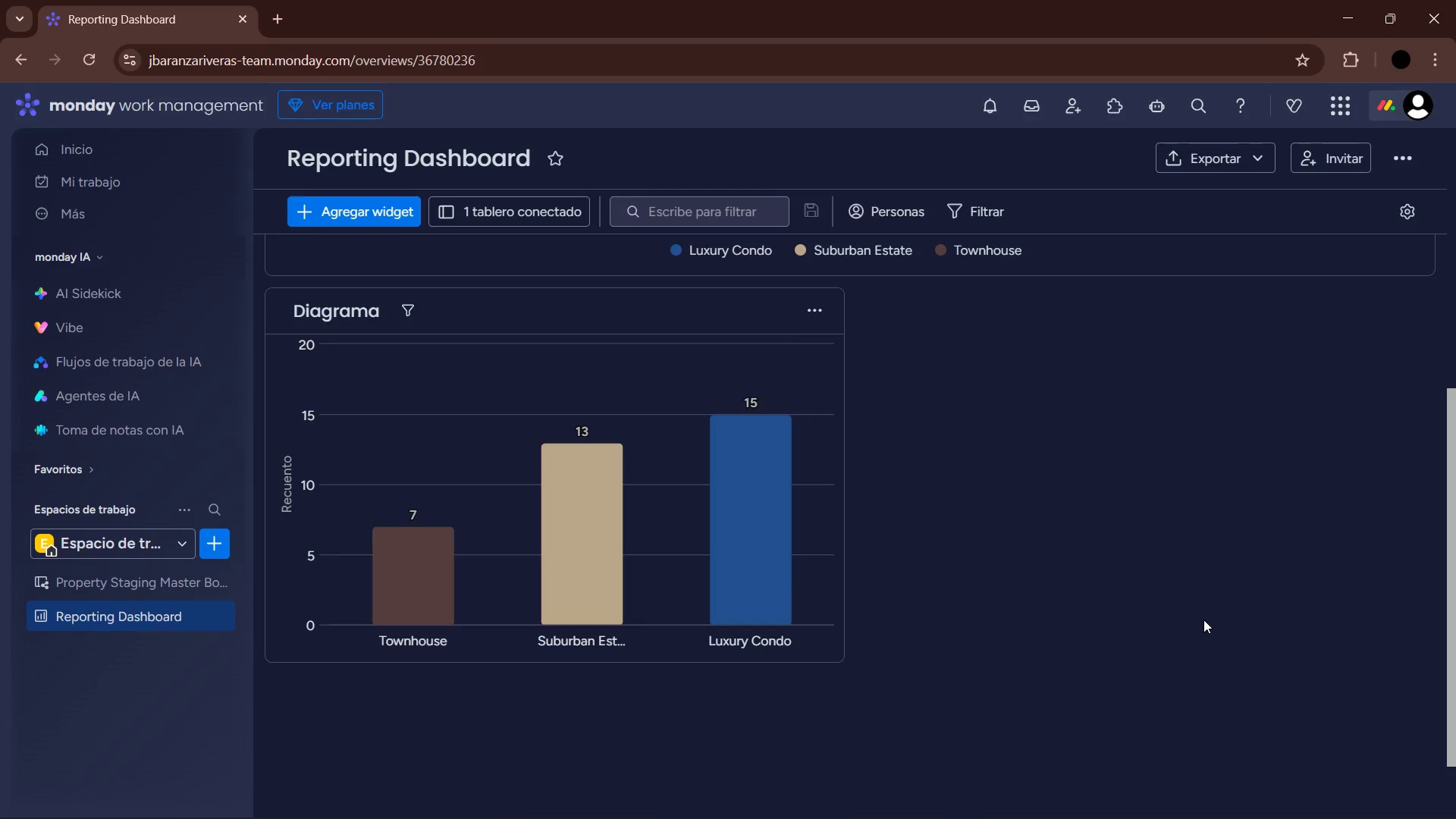 
scroll: coordinate [1203, 620], scroll_direction: up, amount: 2.0
 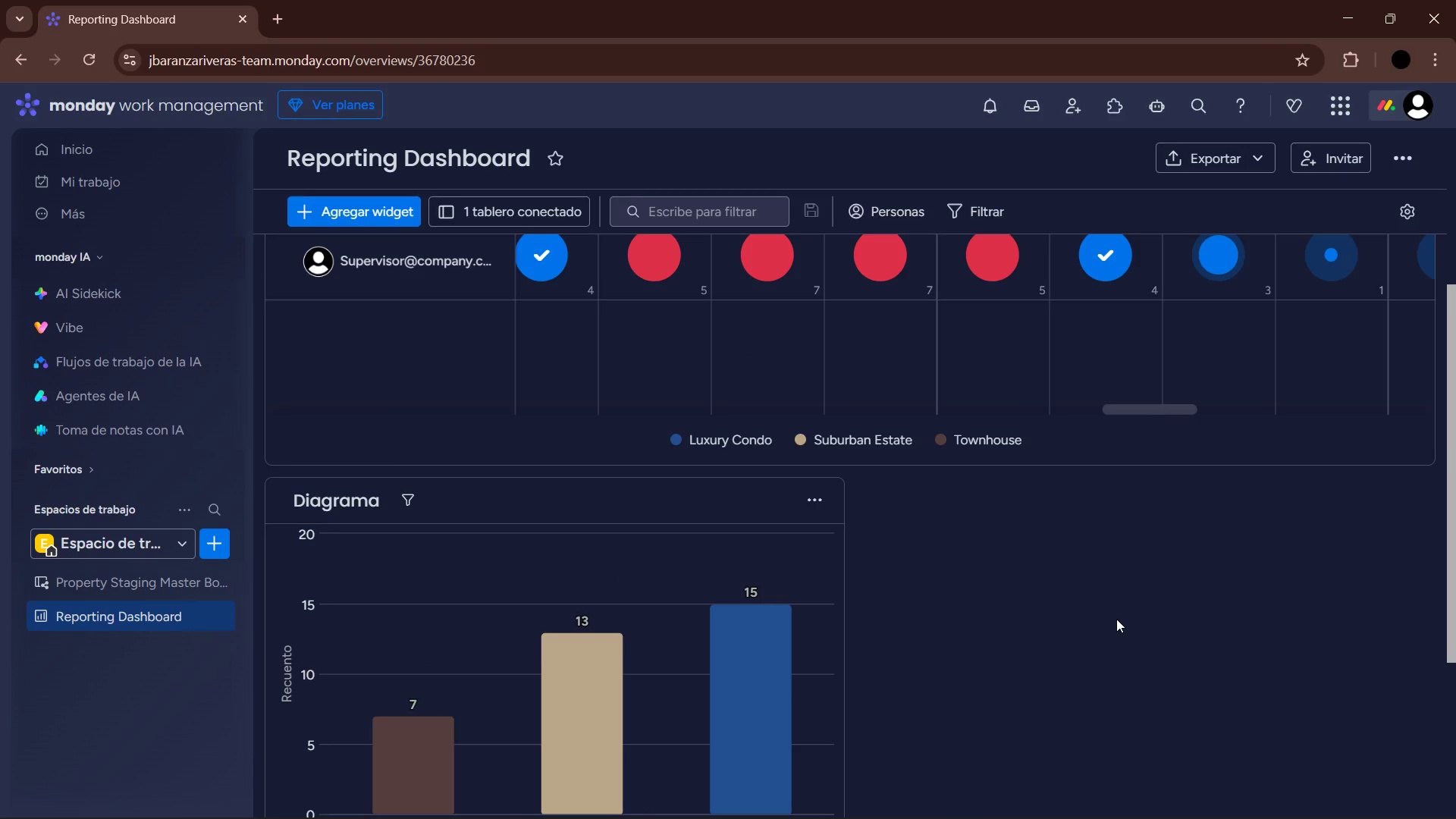 
wait(9.97)
 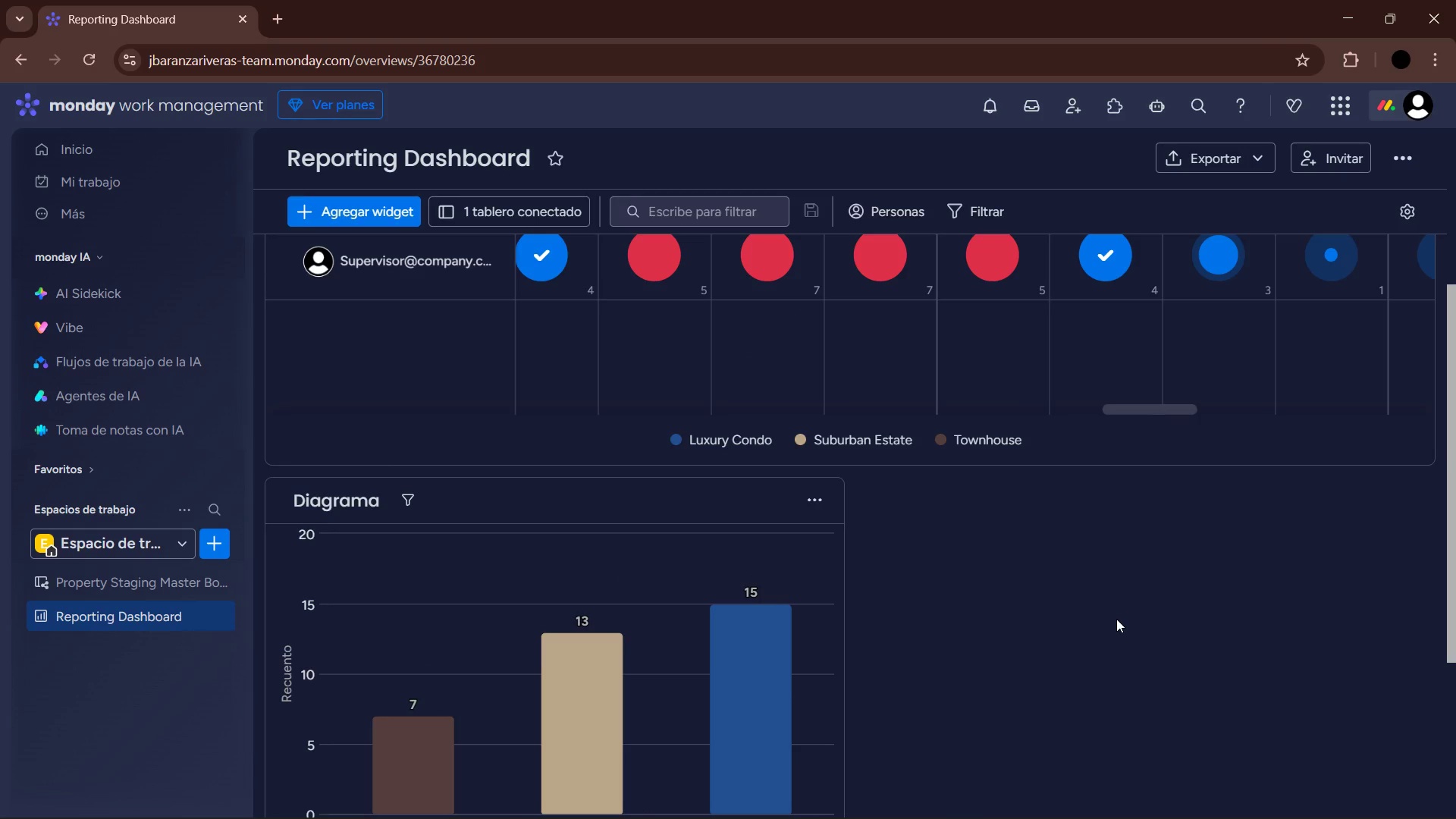 
scroll: coordinate [1119, 620], scroll_direction: down, amount: 3.0
 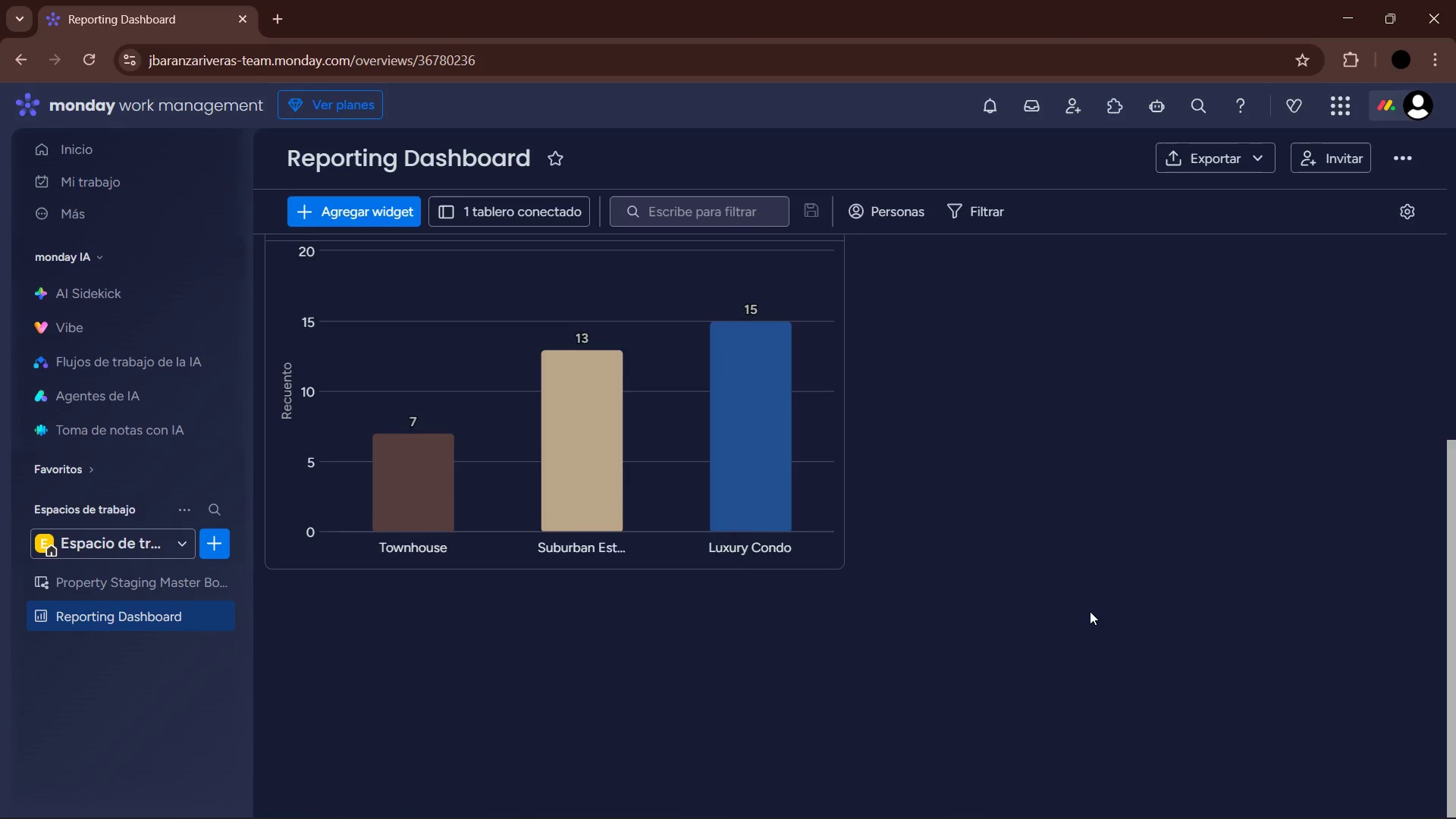 
scroll: coordinate [1090, 611], scroll_direction: up, amount: 2.0
 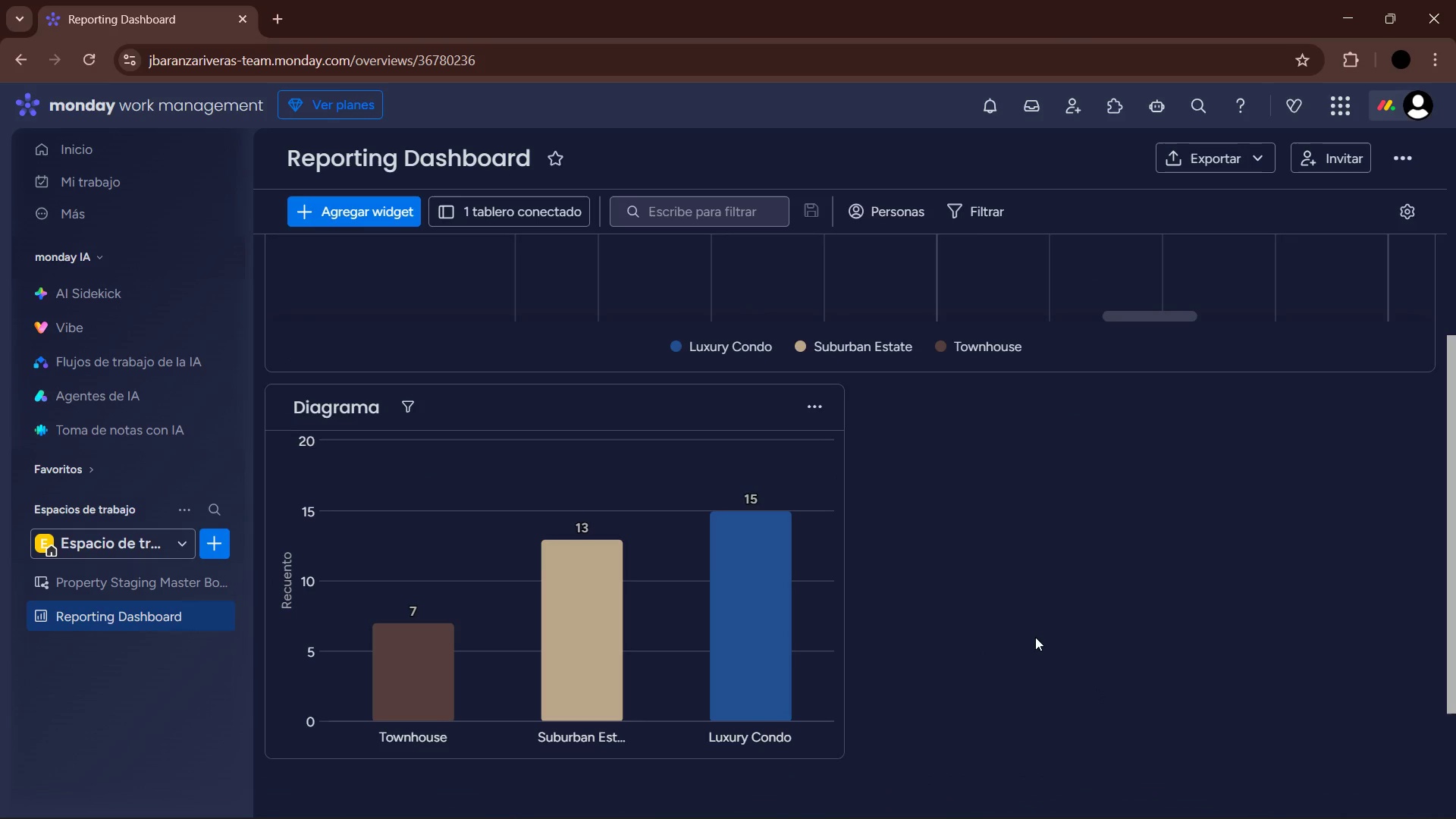 
wait(13.1)
 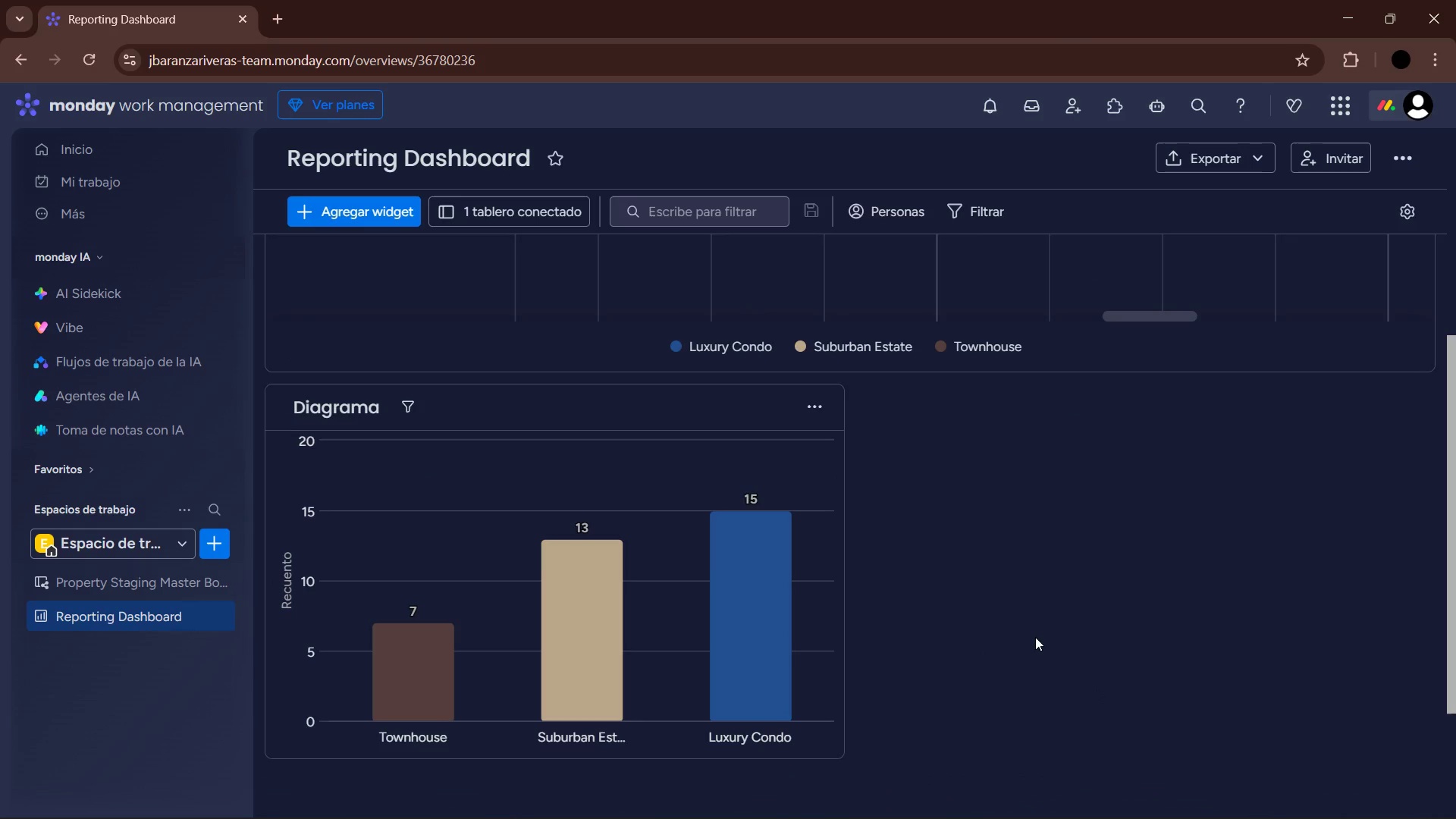 
scroll: coordinate [1035, 590], scroll_direction: up, amount: 1.0
 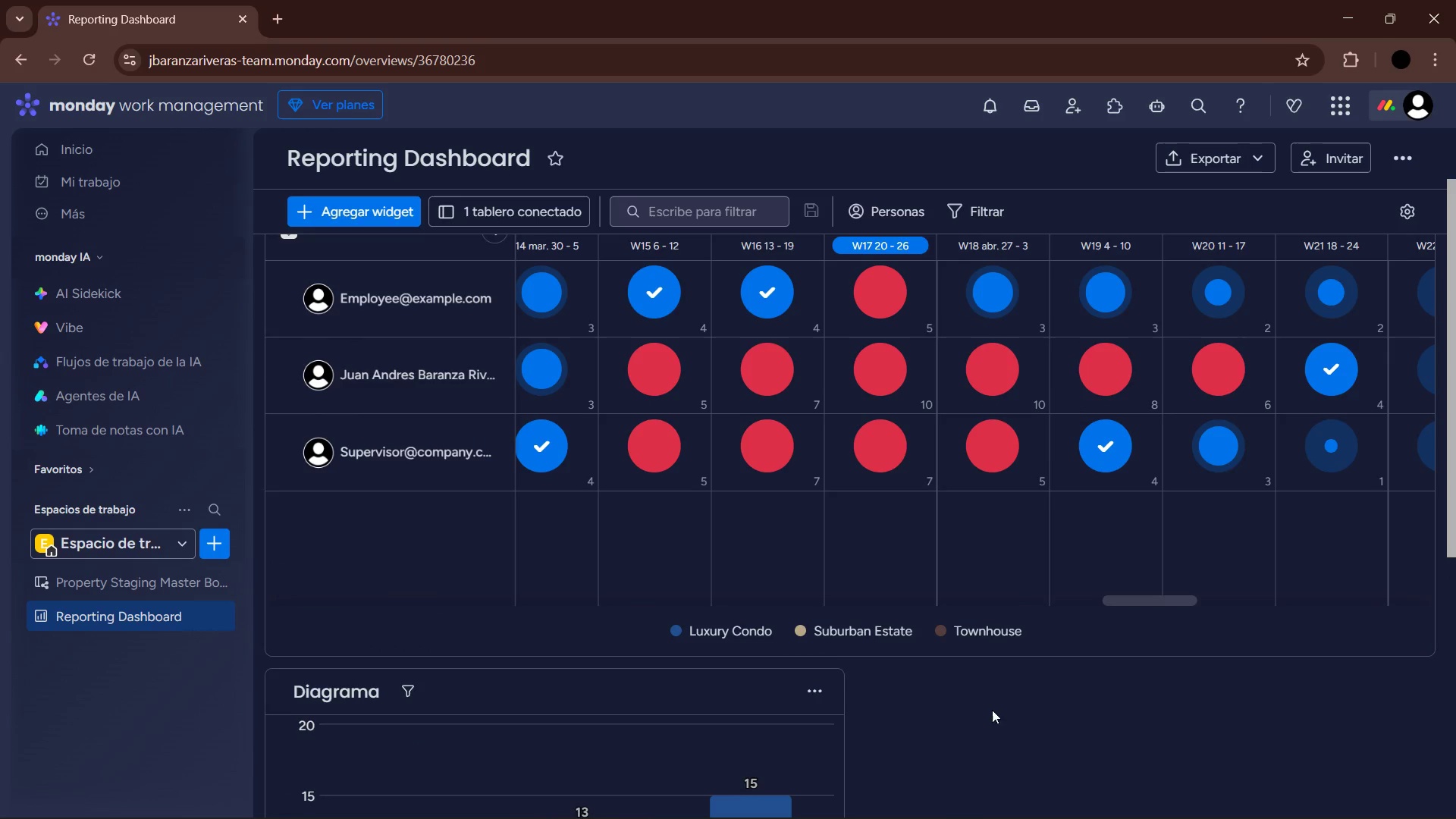 
scroll: coordinate [987, 711], scroll_direction: down, amount: 3.0
 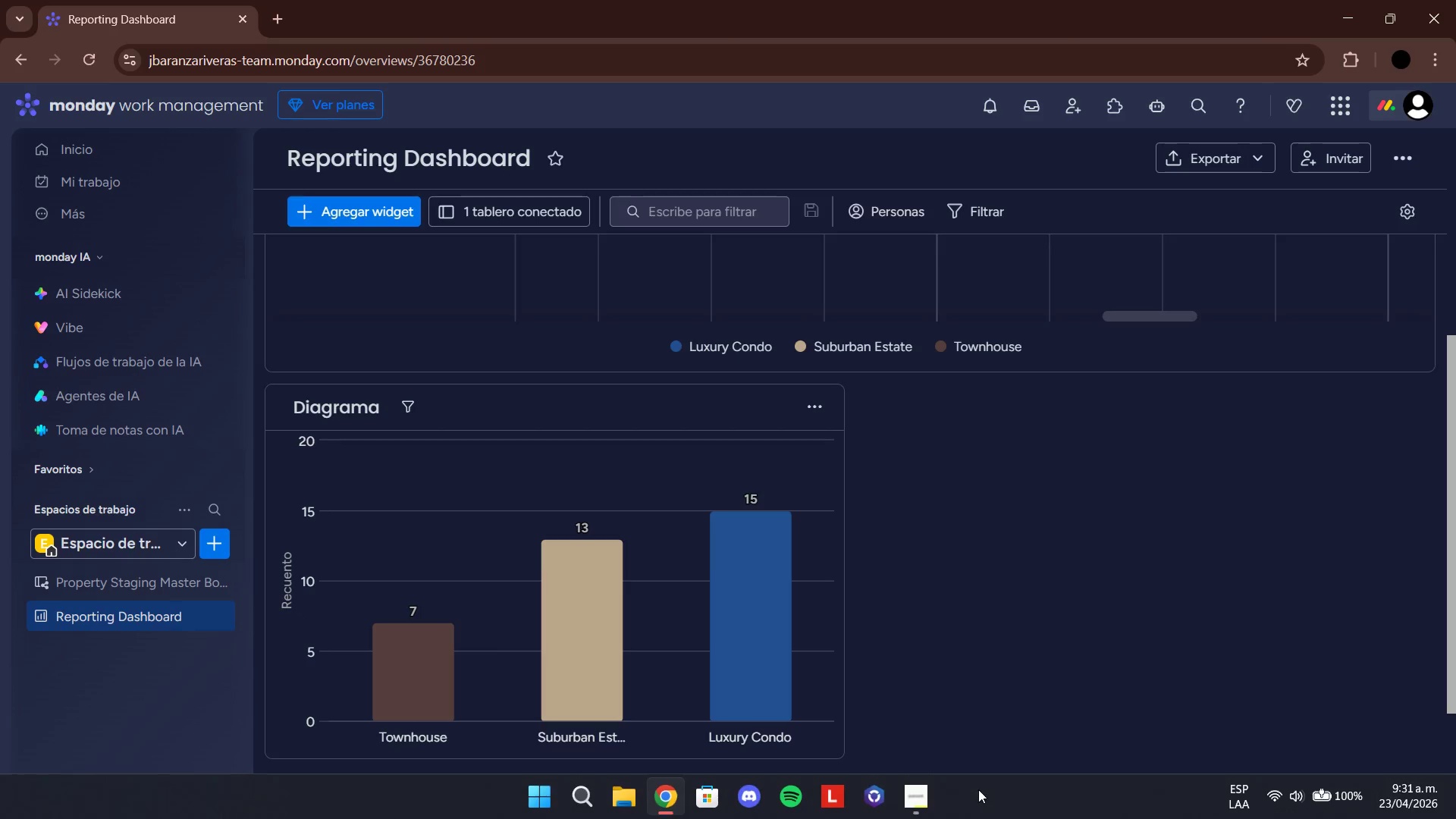 
left_click([921, 794])